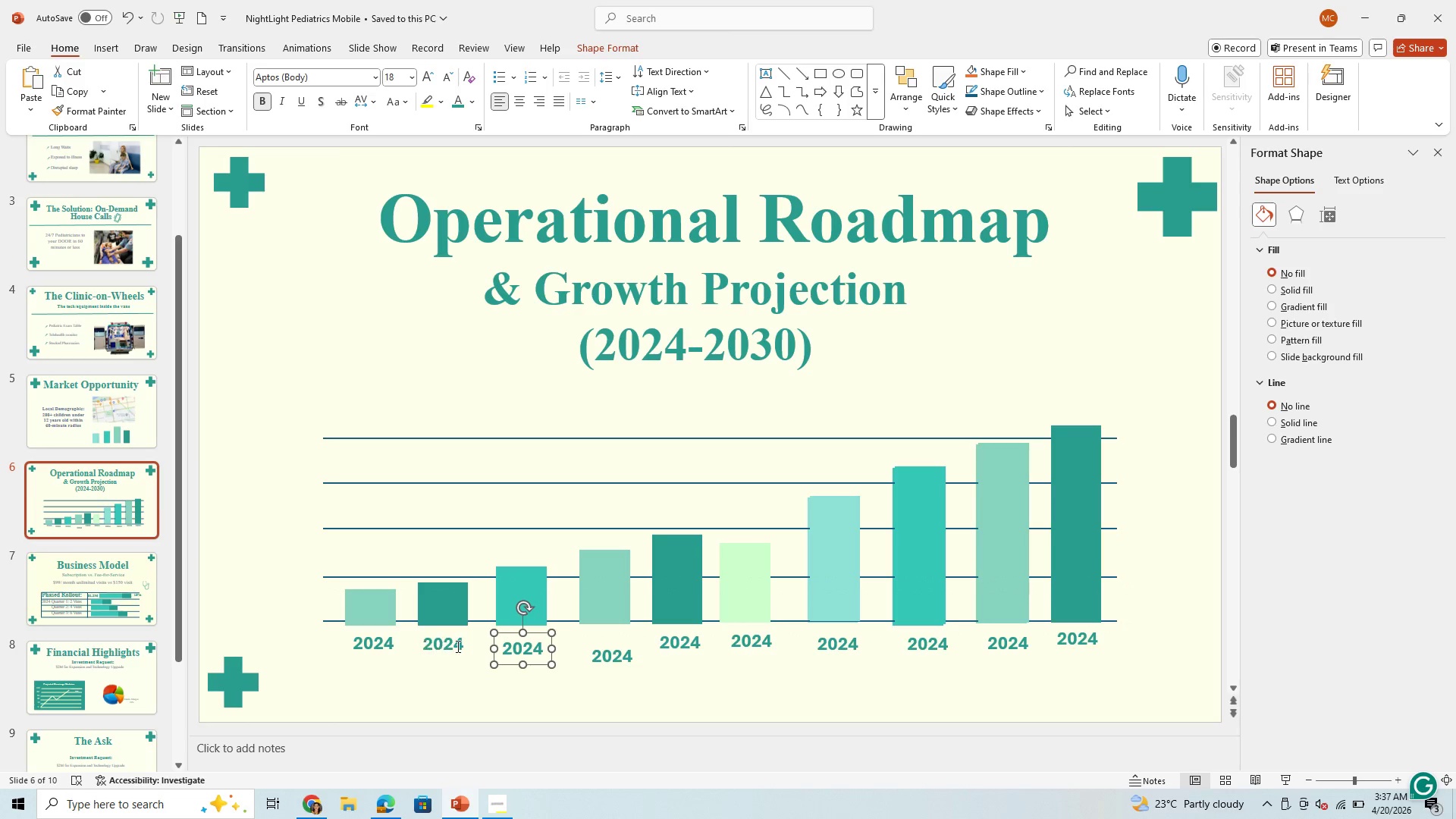 
left_click([457, 646])
 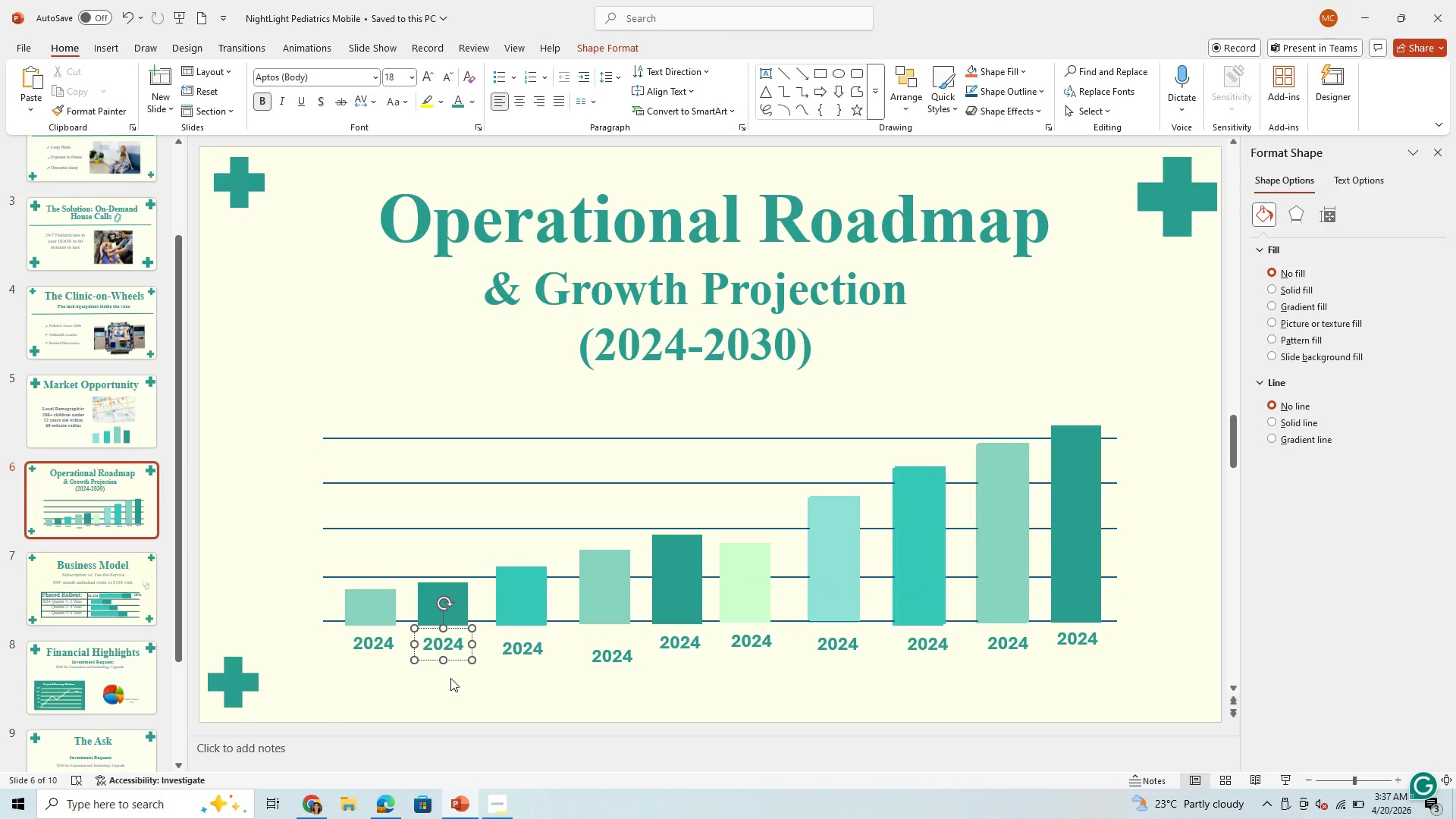 
key(ArrowRight)
 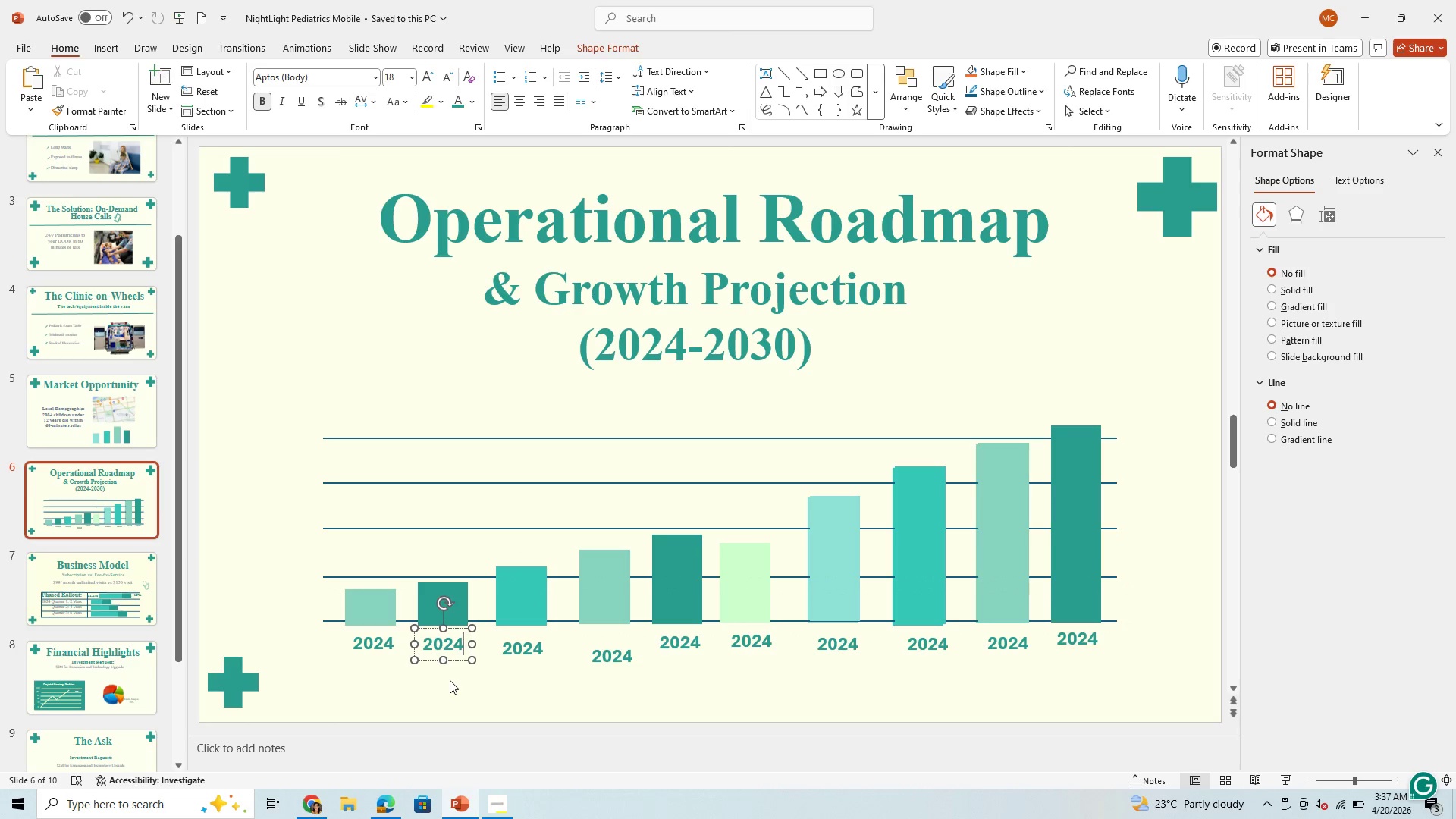 
key(Backspace)
 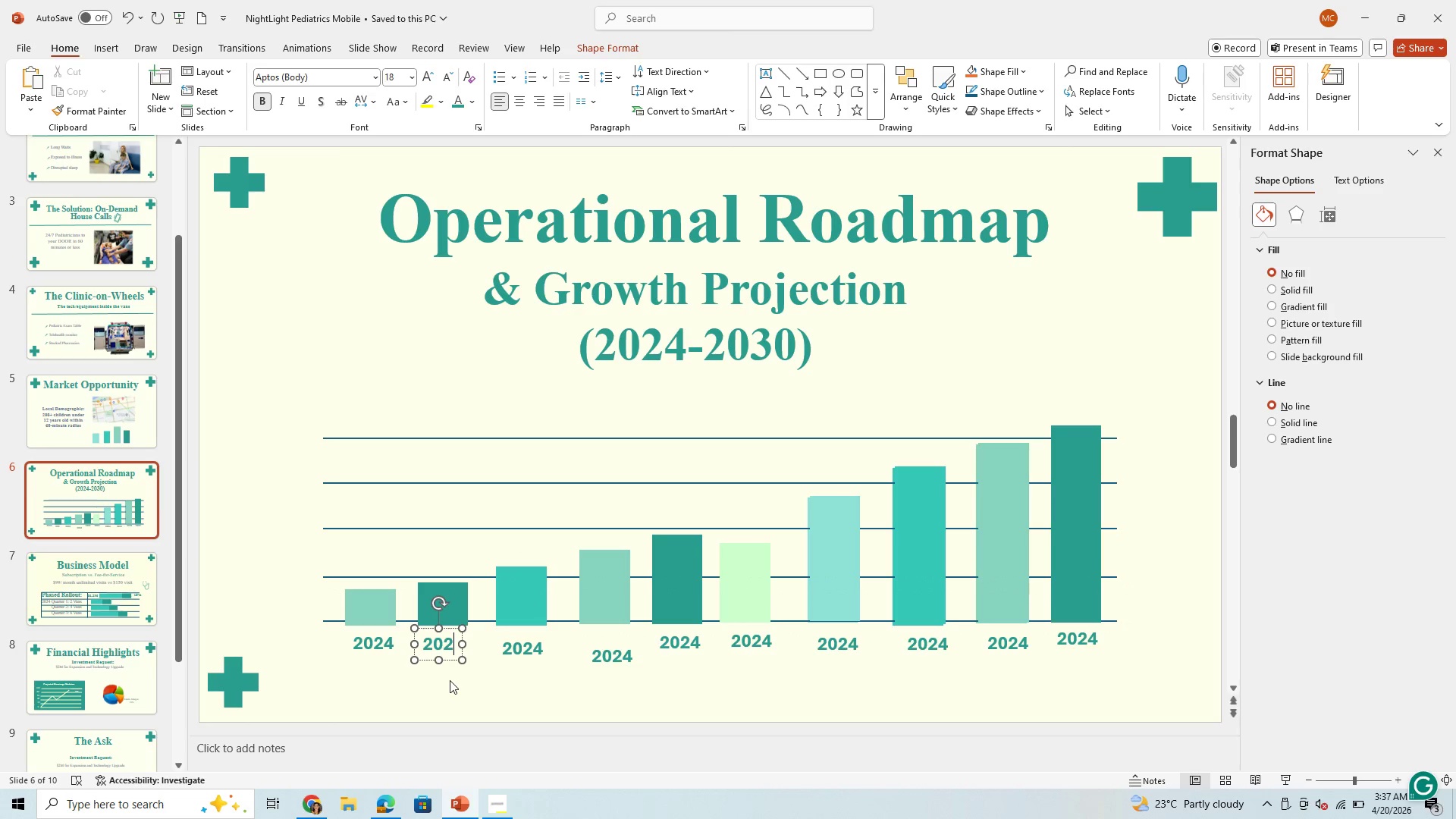 
key(5)
 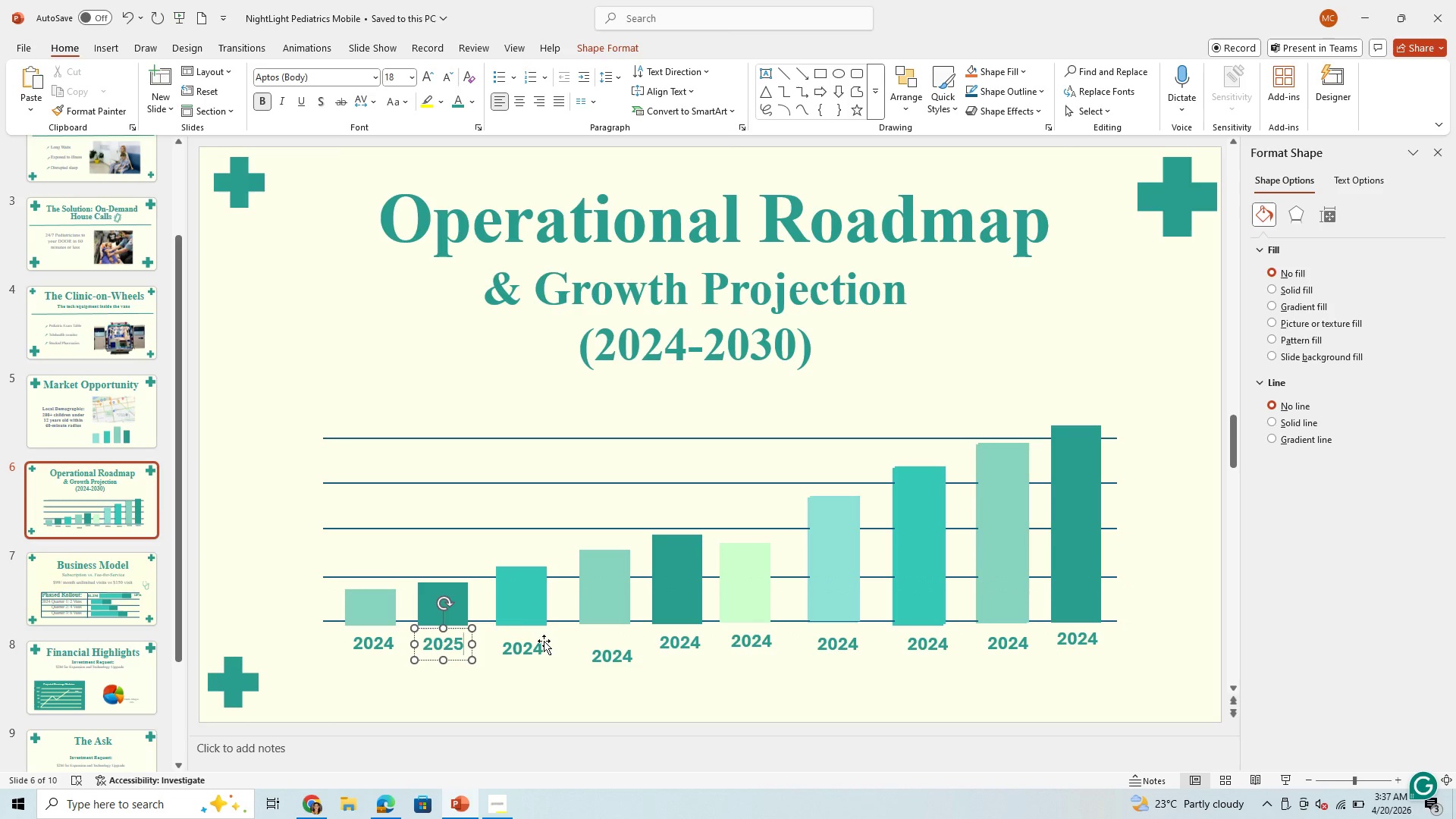 
left_click([541, 645])
 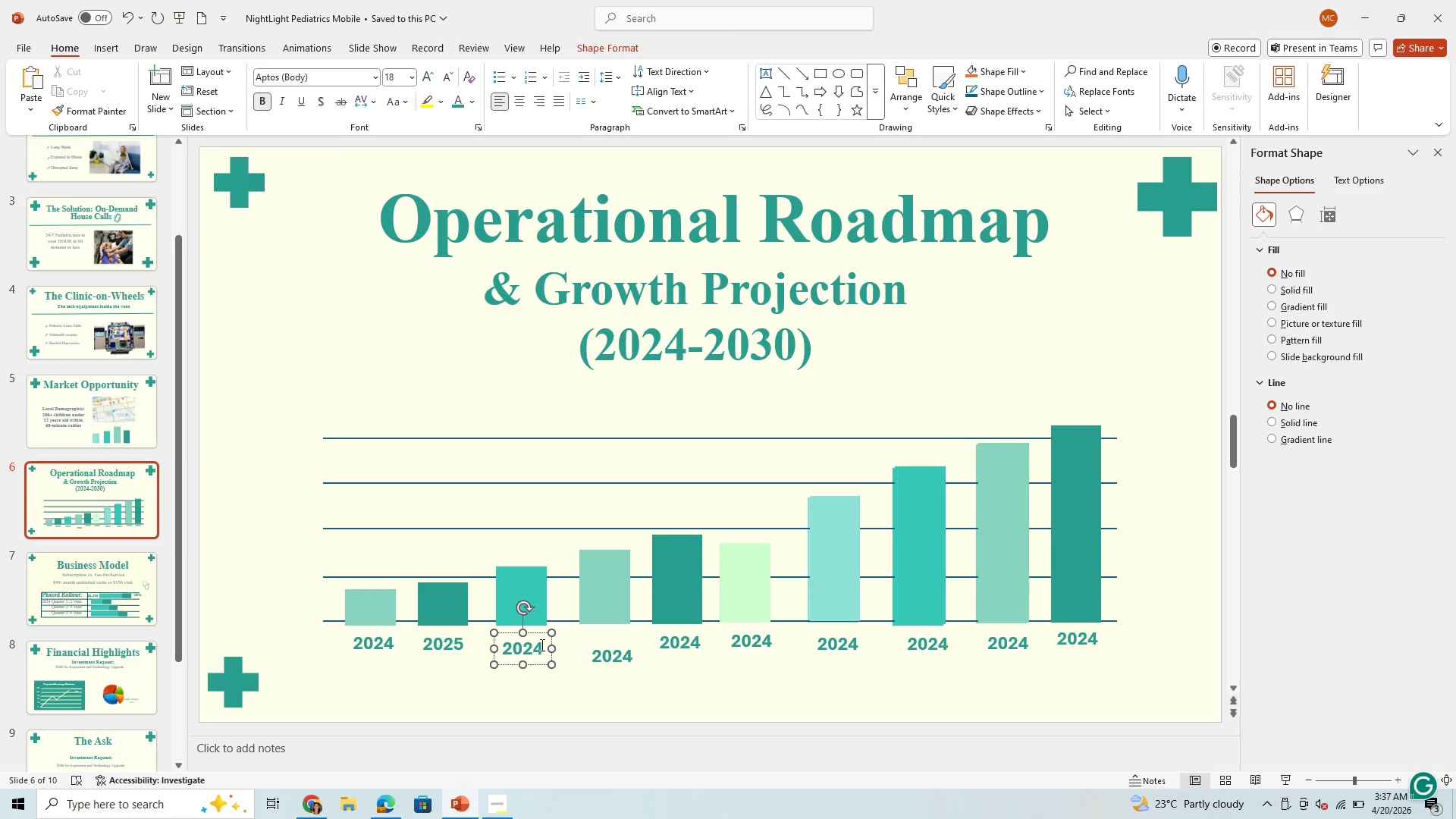 
key(Backspace)
 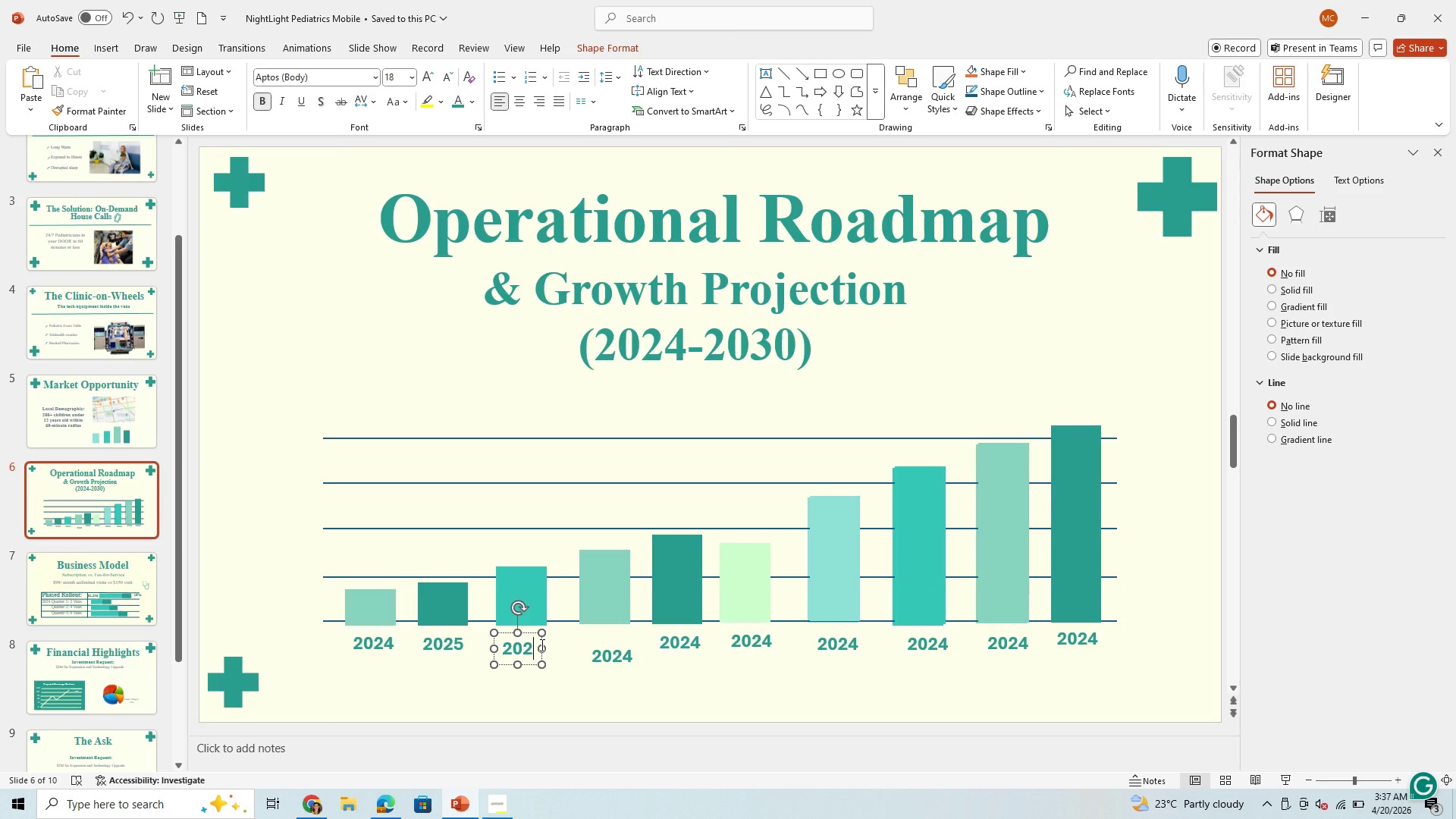 
key(6)
 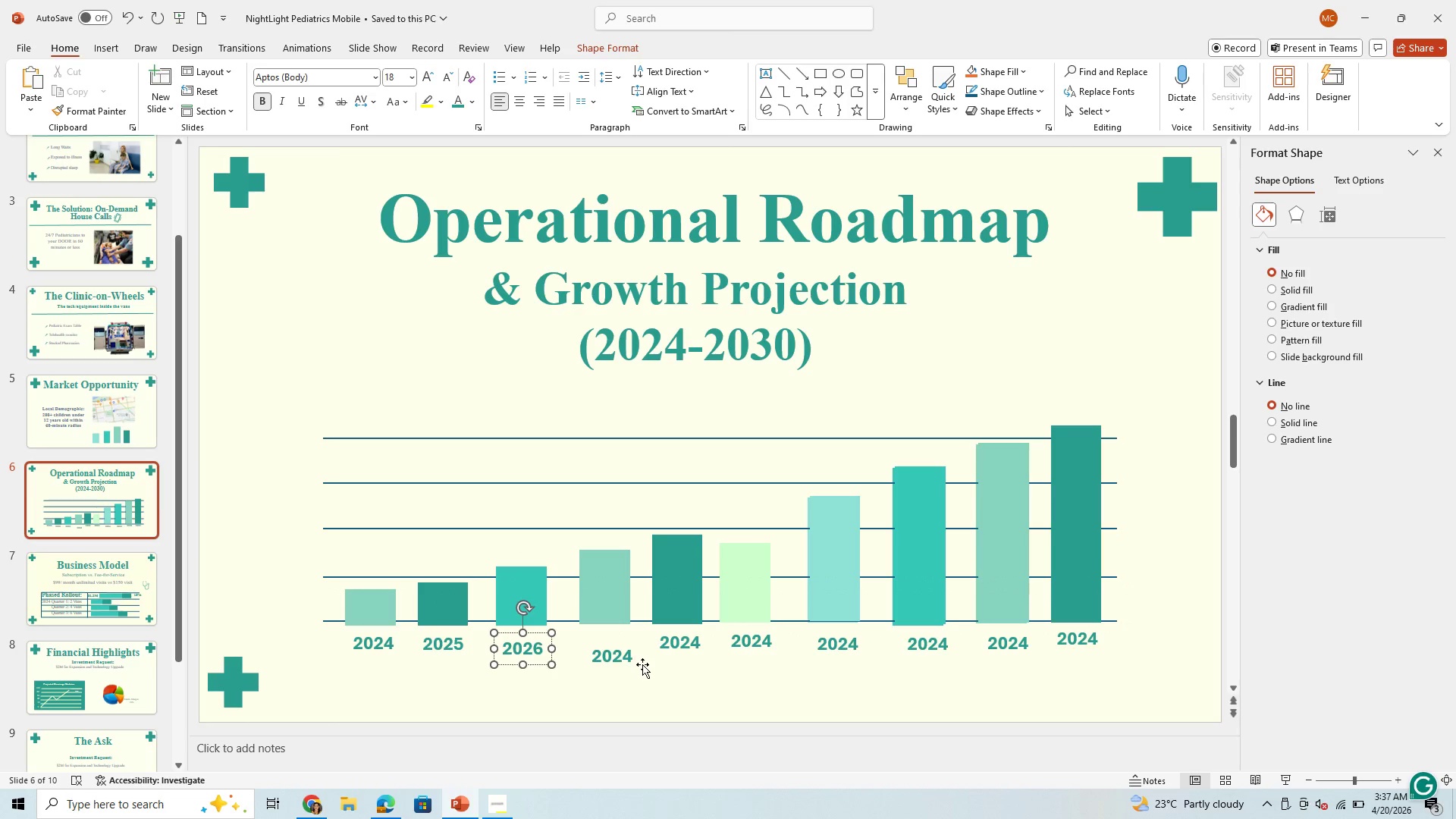 
left_click([613, 657])
 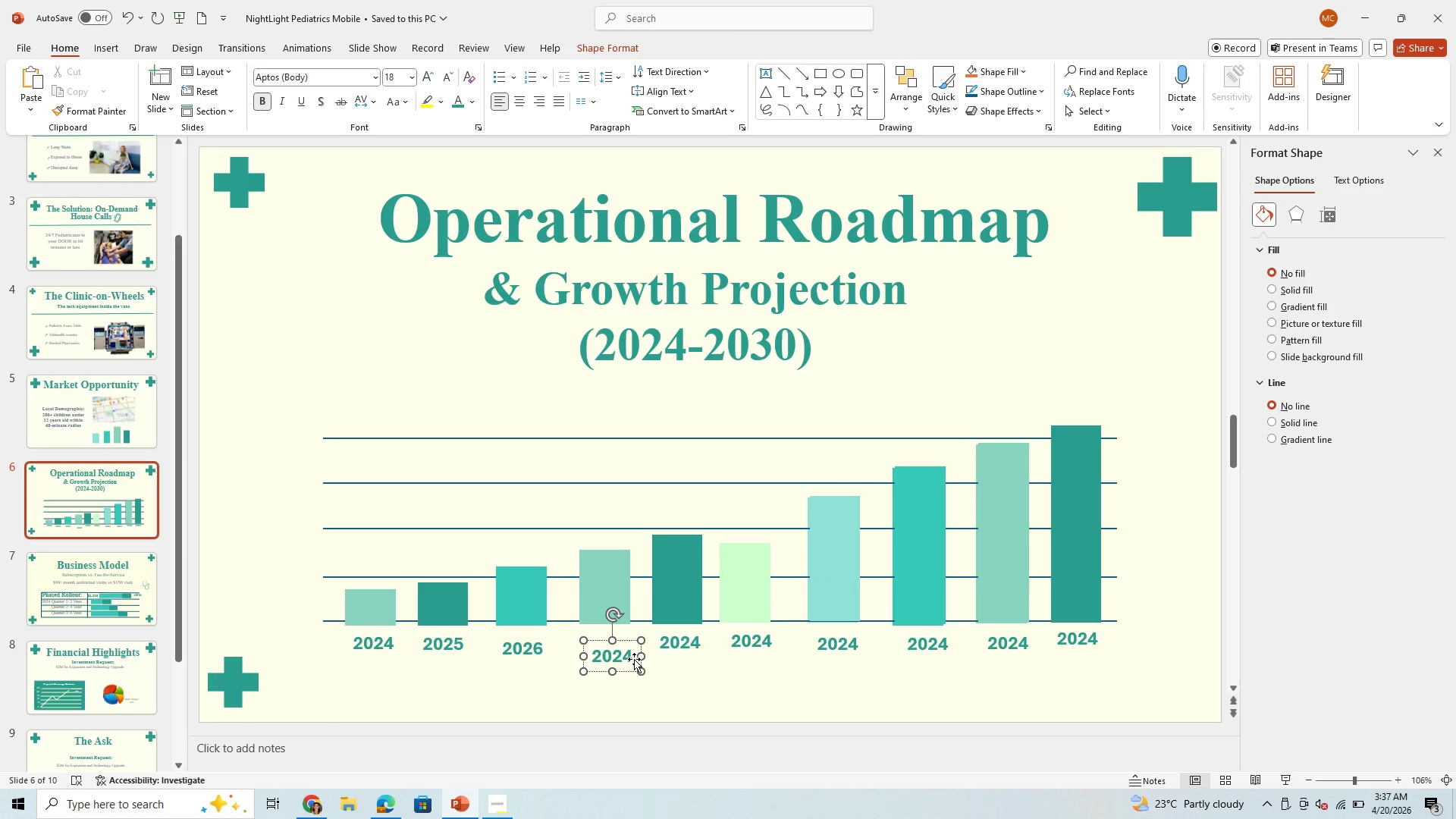 
left_click([634, 659])
 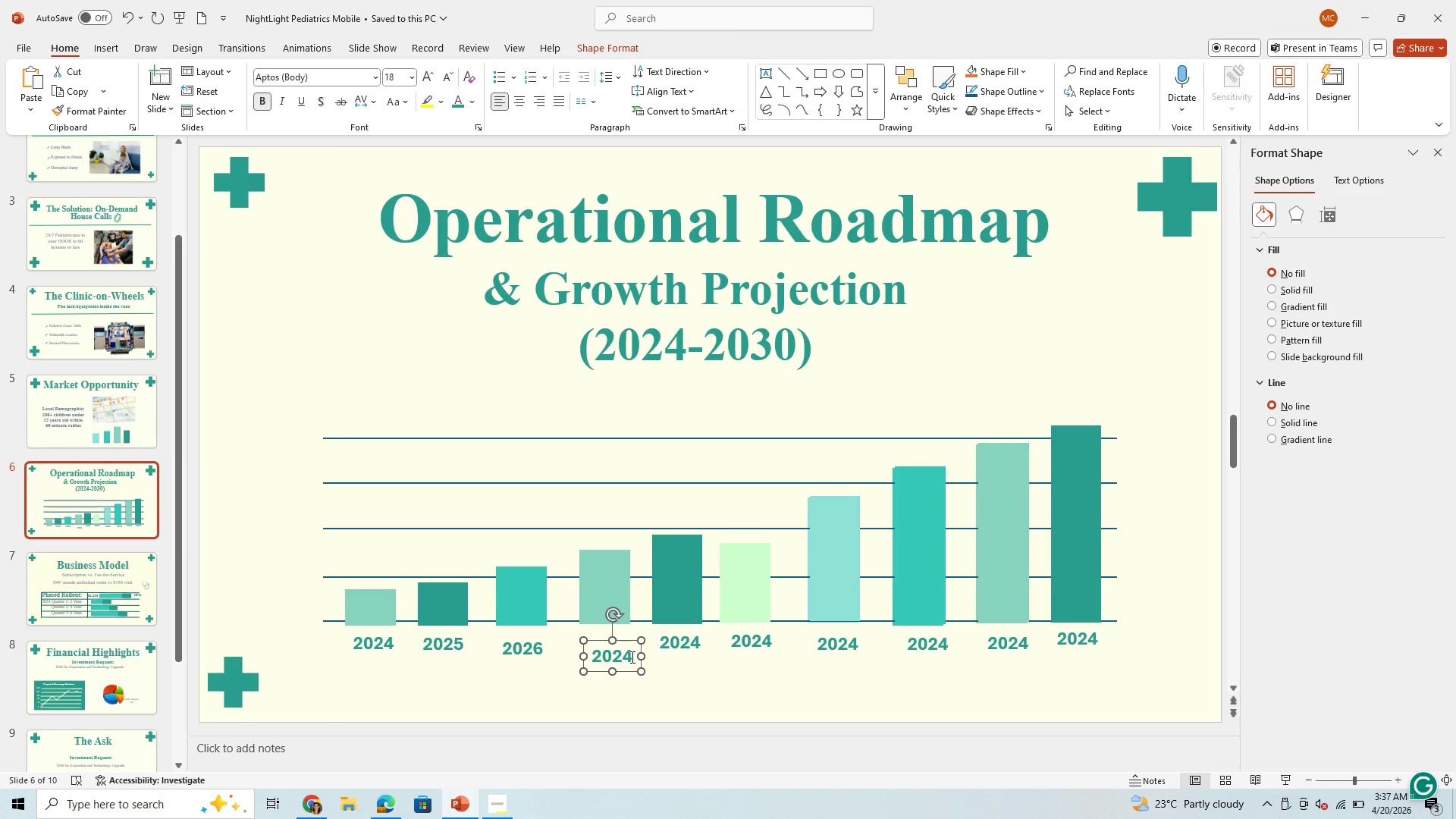 
left_click([631, 657])
 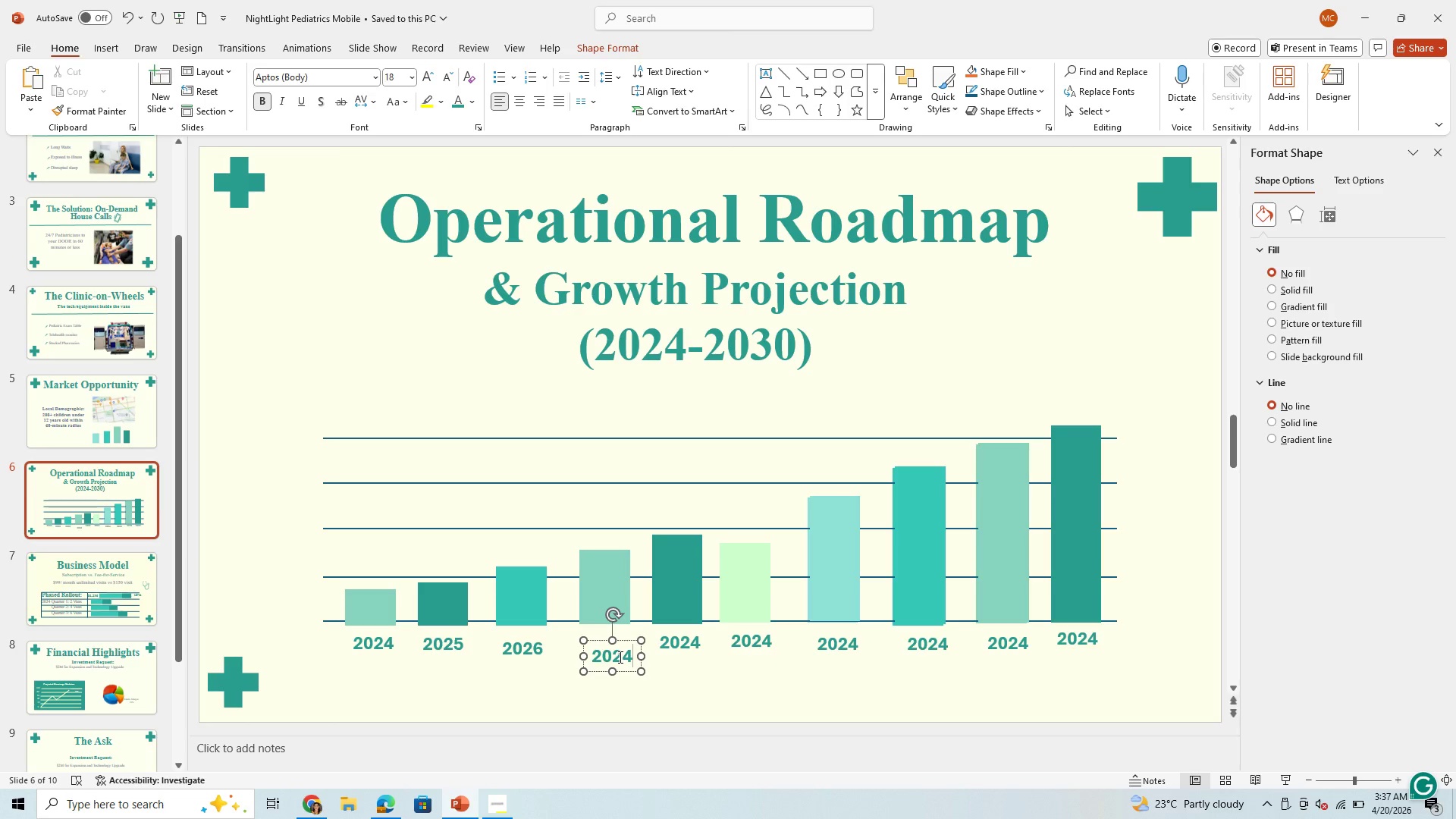 
key(Backspace)
 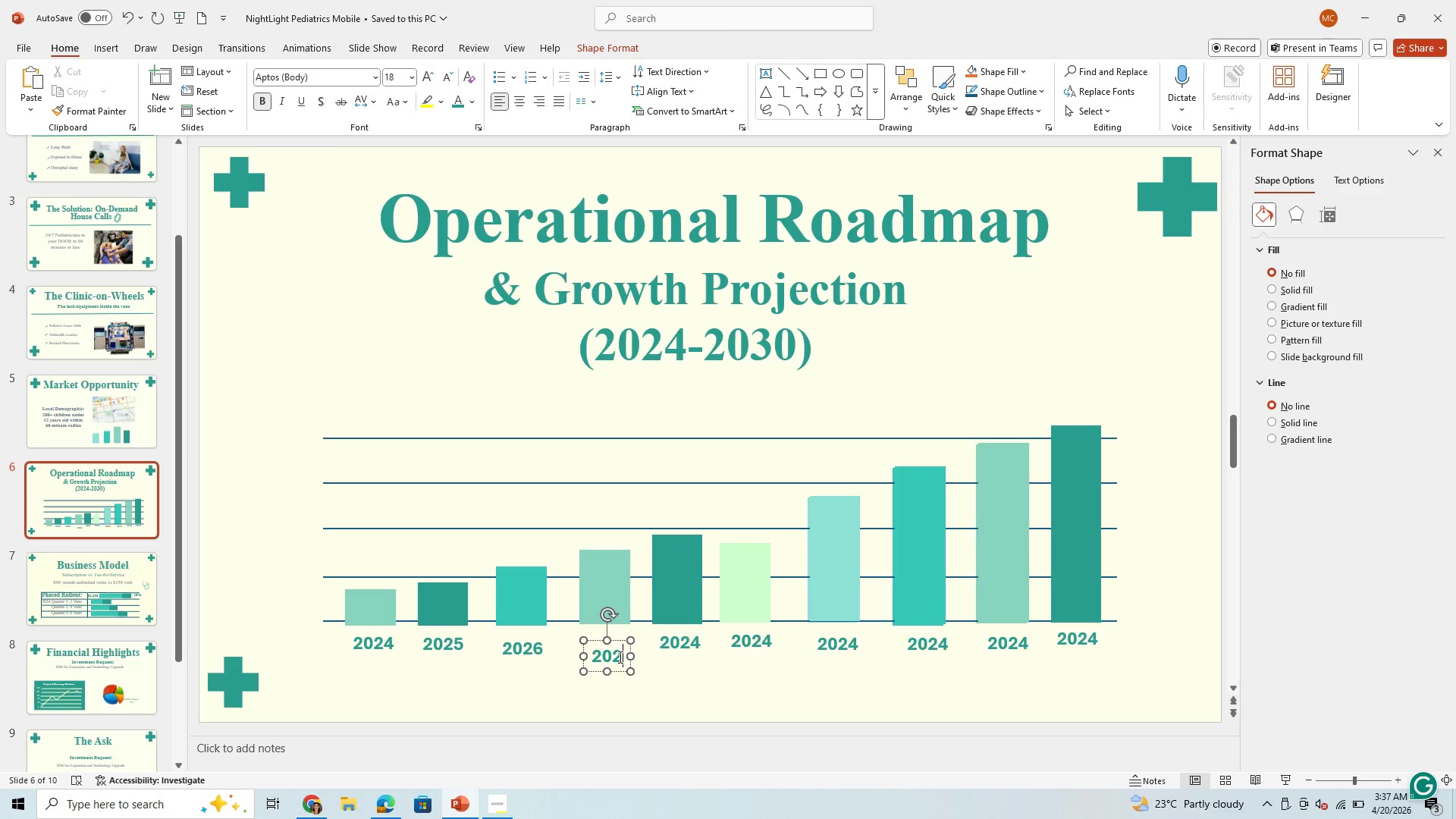 
key(7)
 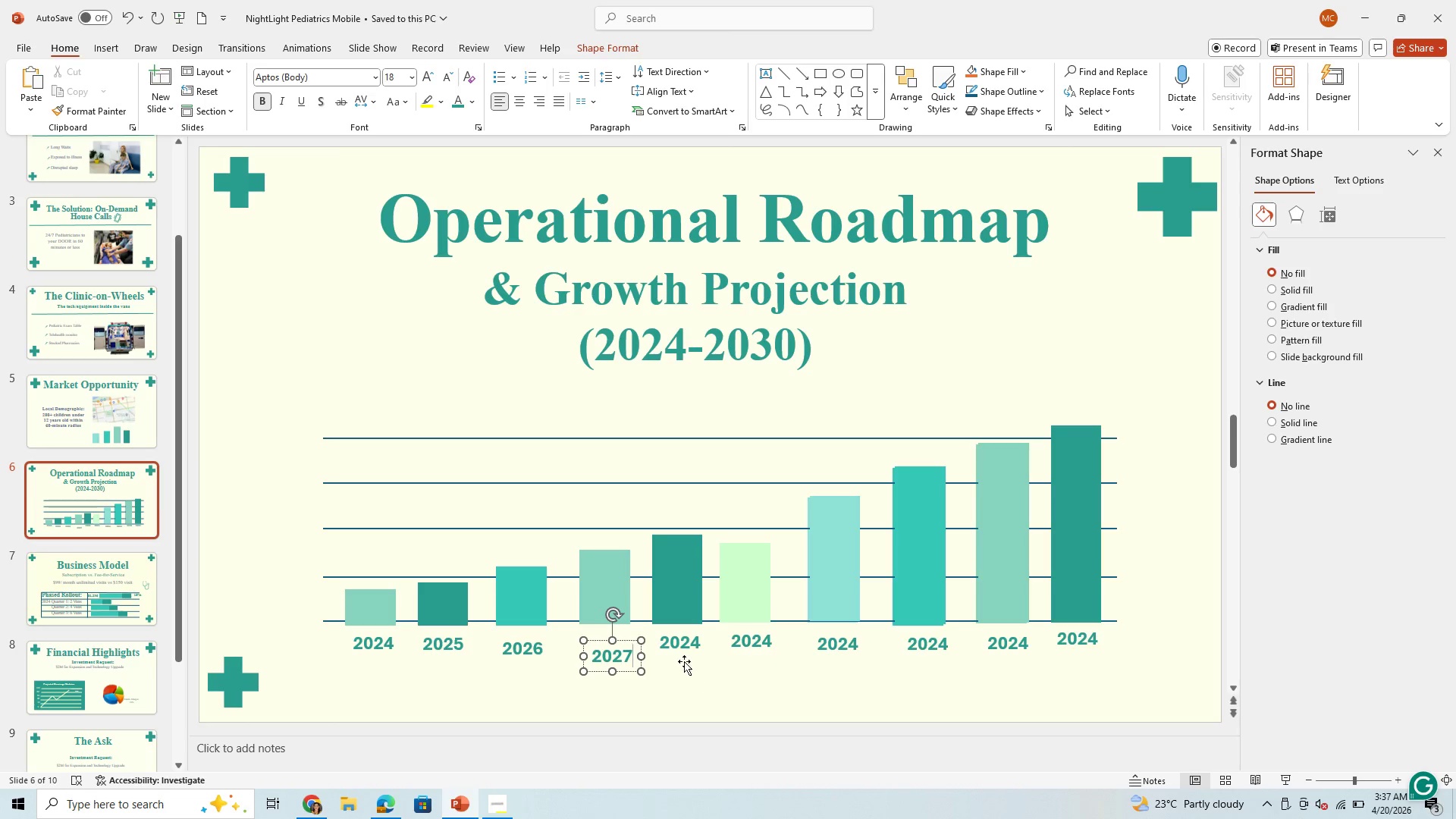 
left_click([689, 648])
 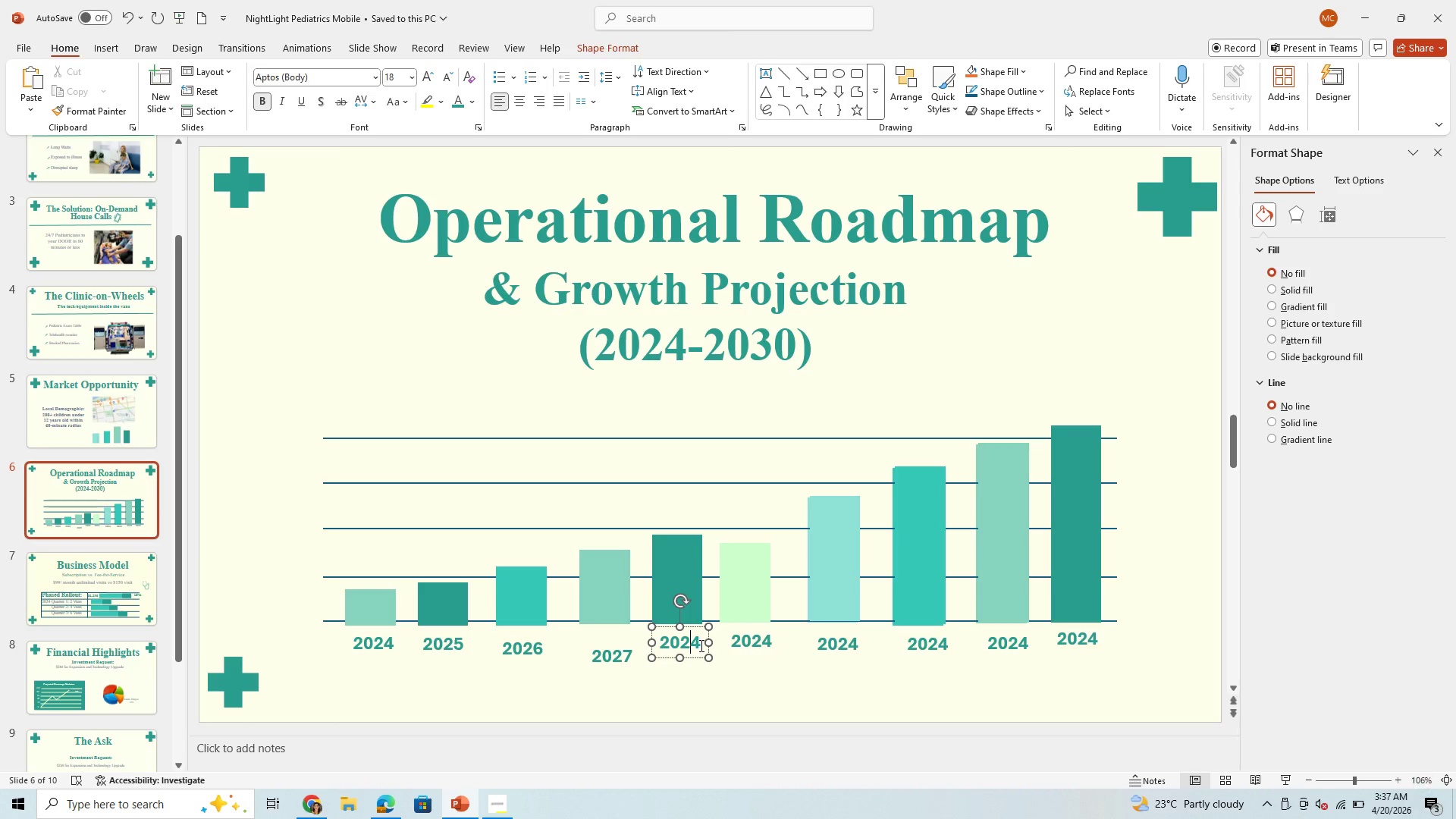 
left_click([700, 645])
 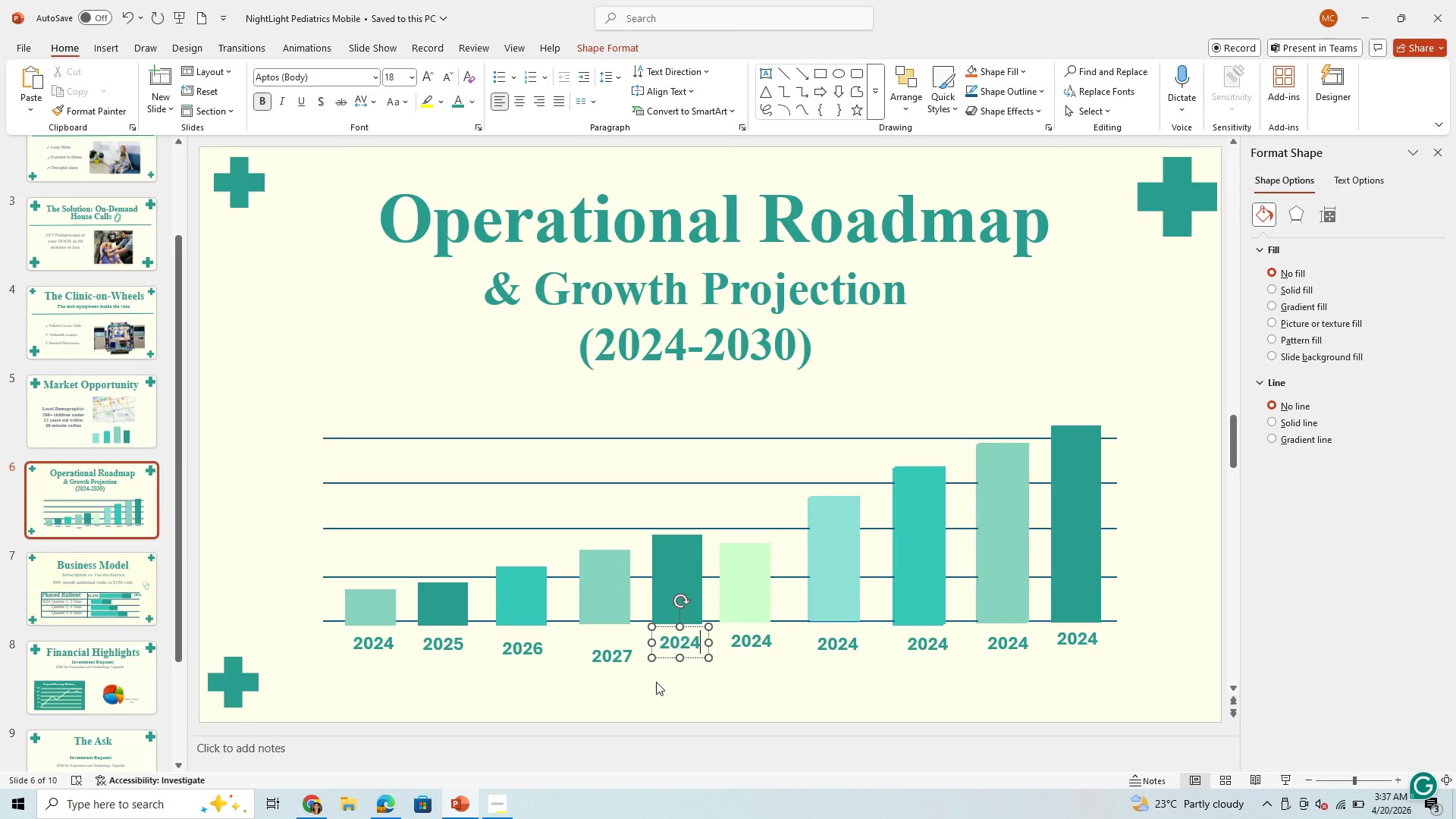 
key(Backspace)
 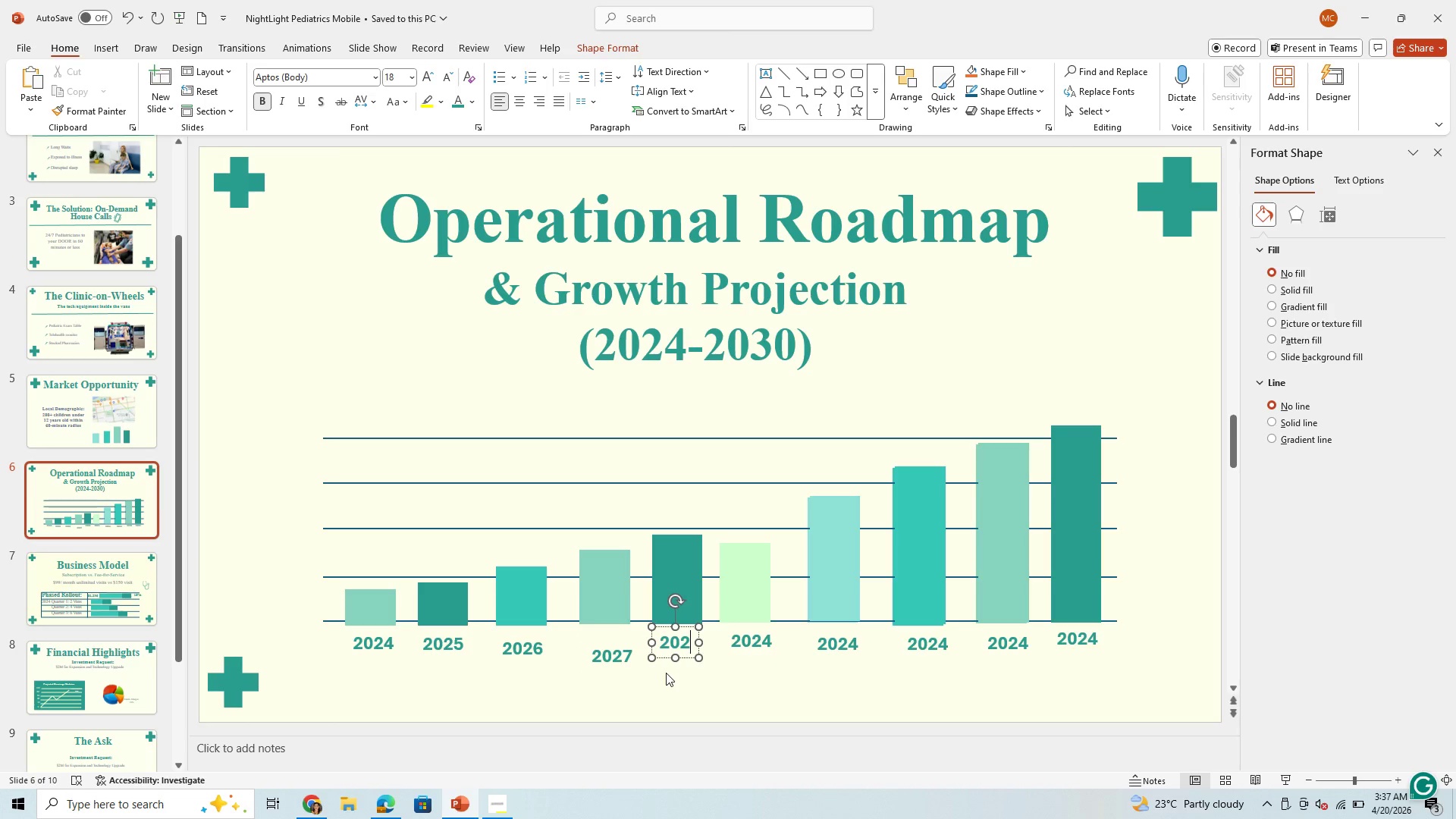 
key(8)
 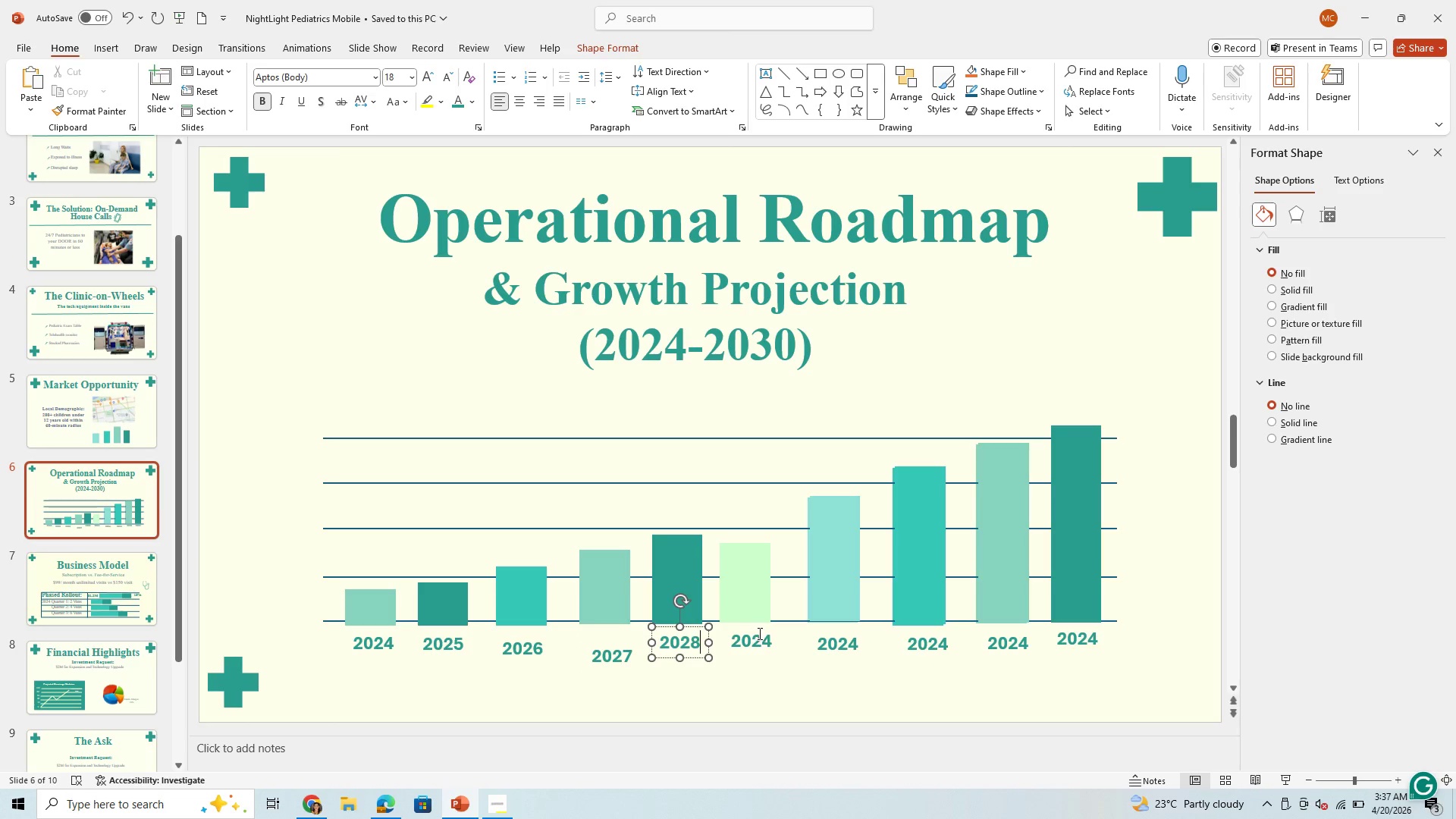 
left_click([758, 648])
 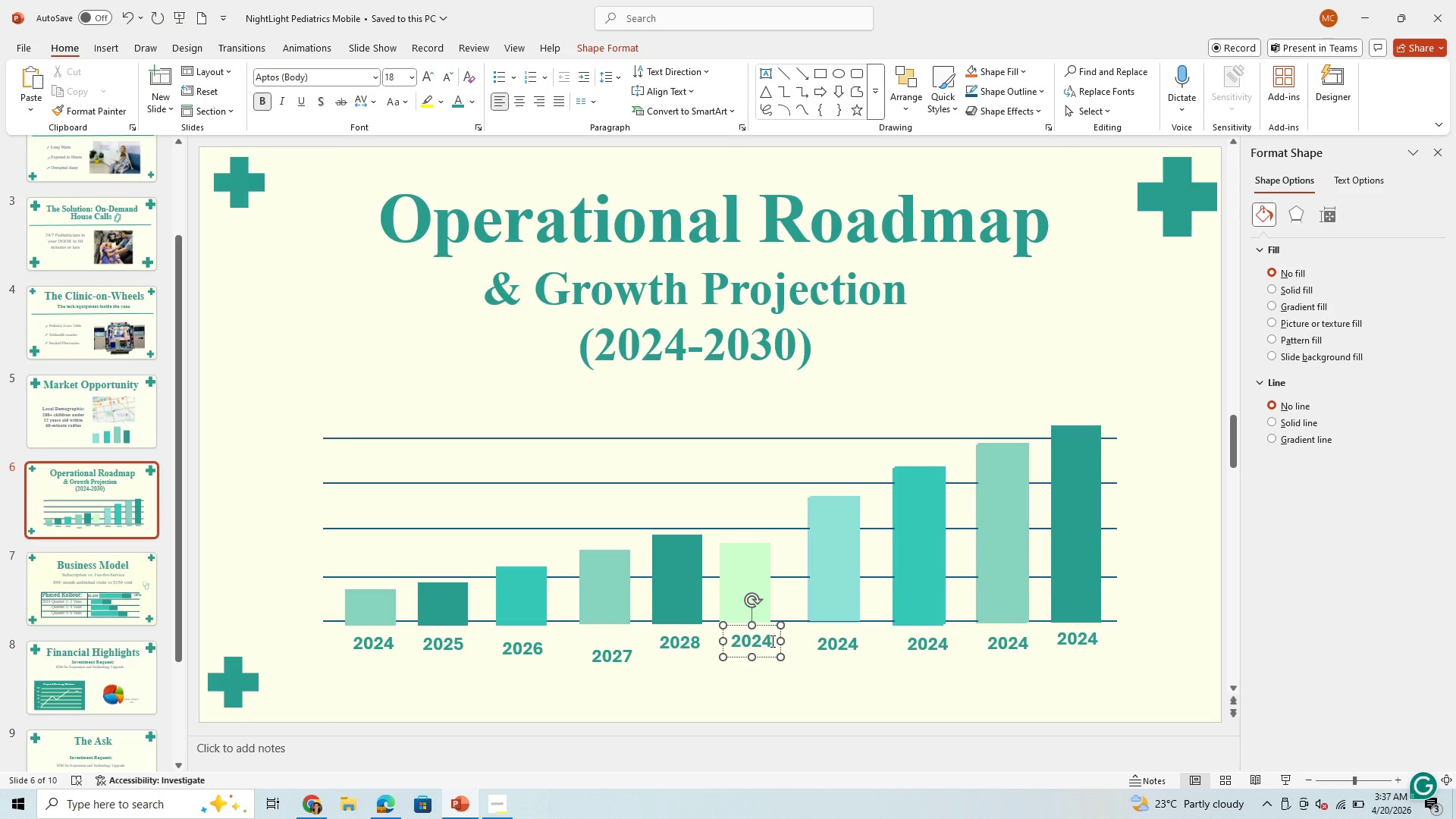 
left_click([767, 642])
 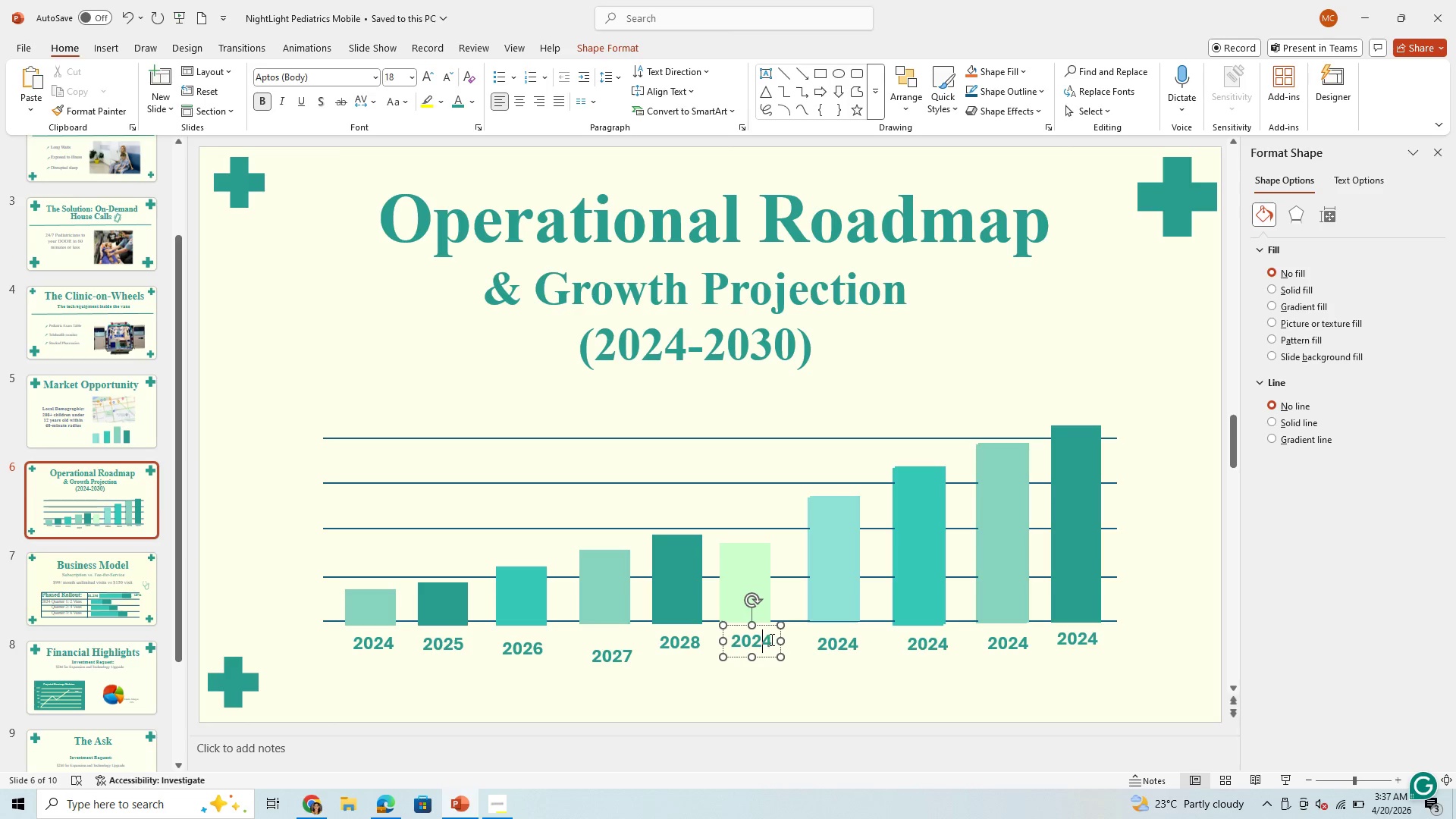 
left_click([770, 639])
 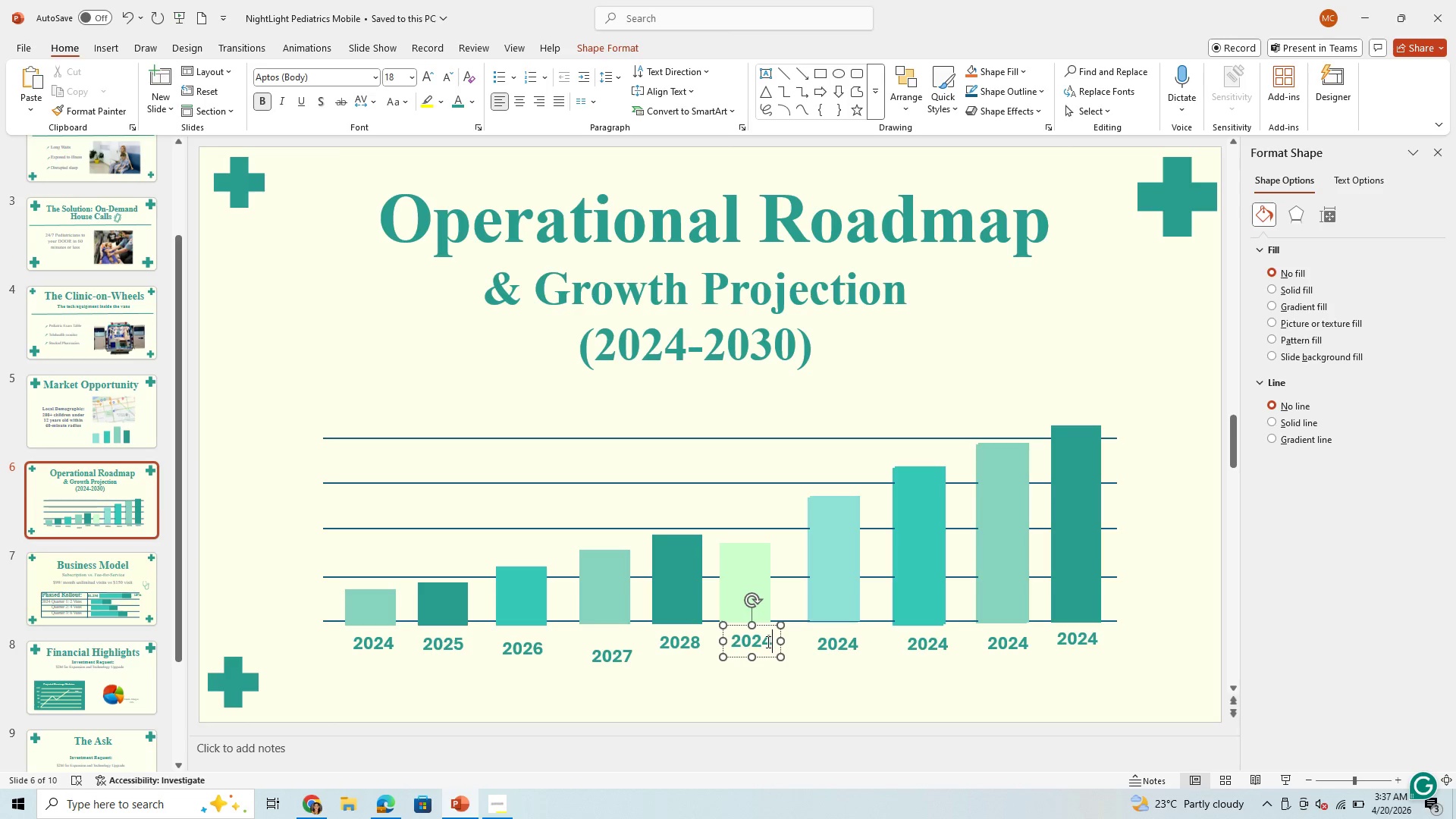 
key(Backspace)
 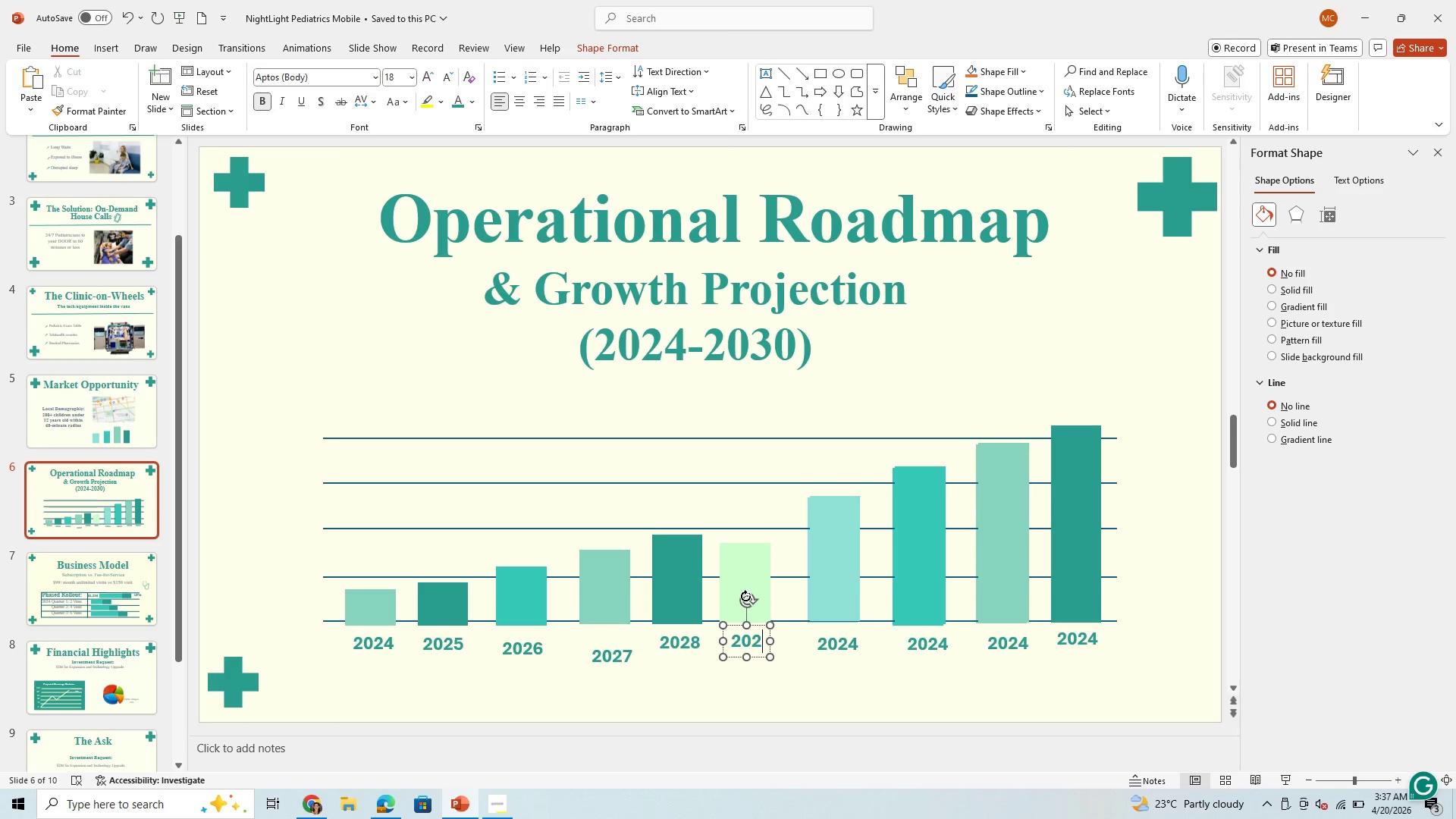 
key(9)
 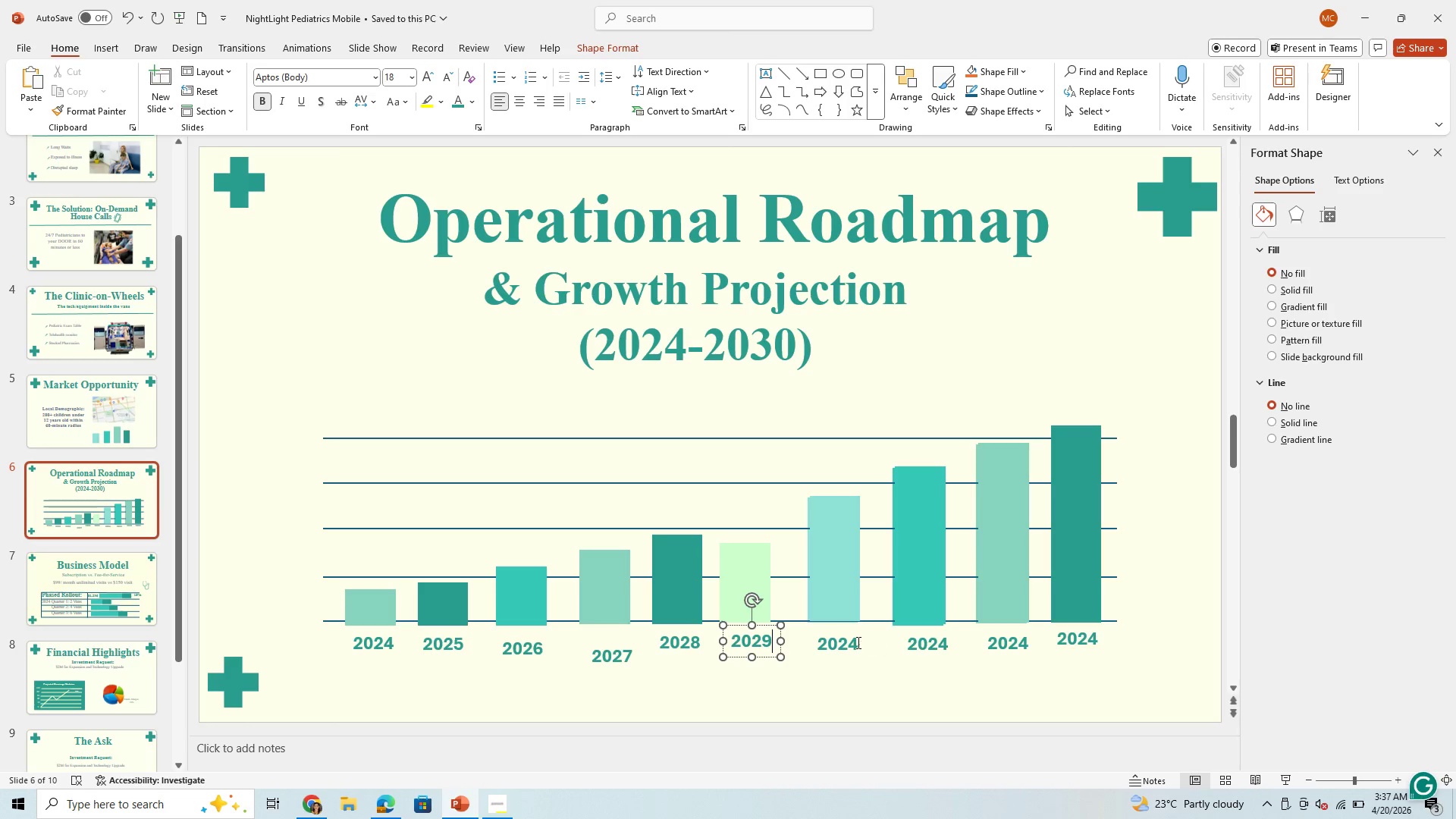 
left_click([854, 643])
 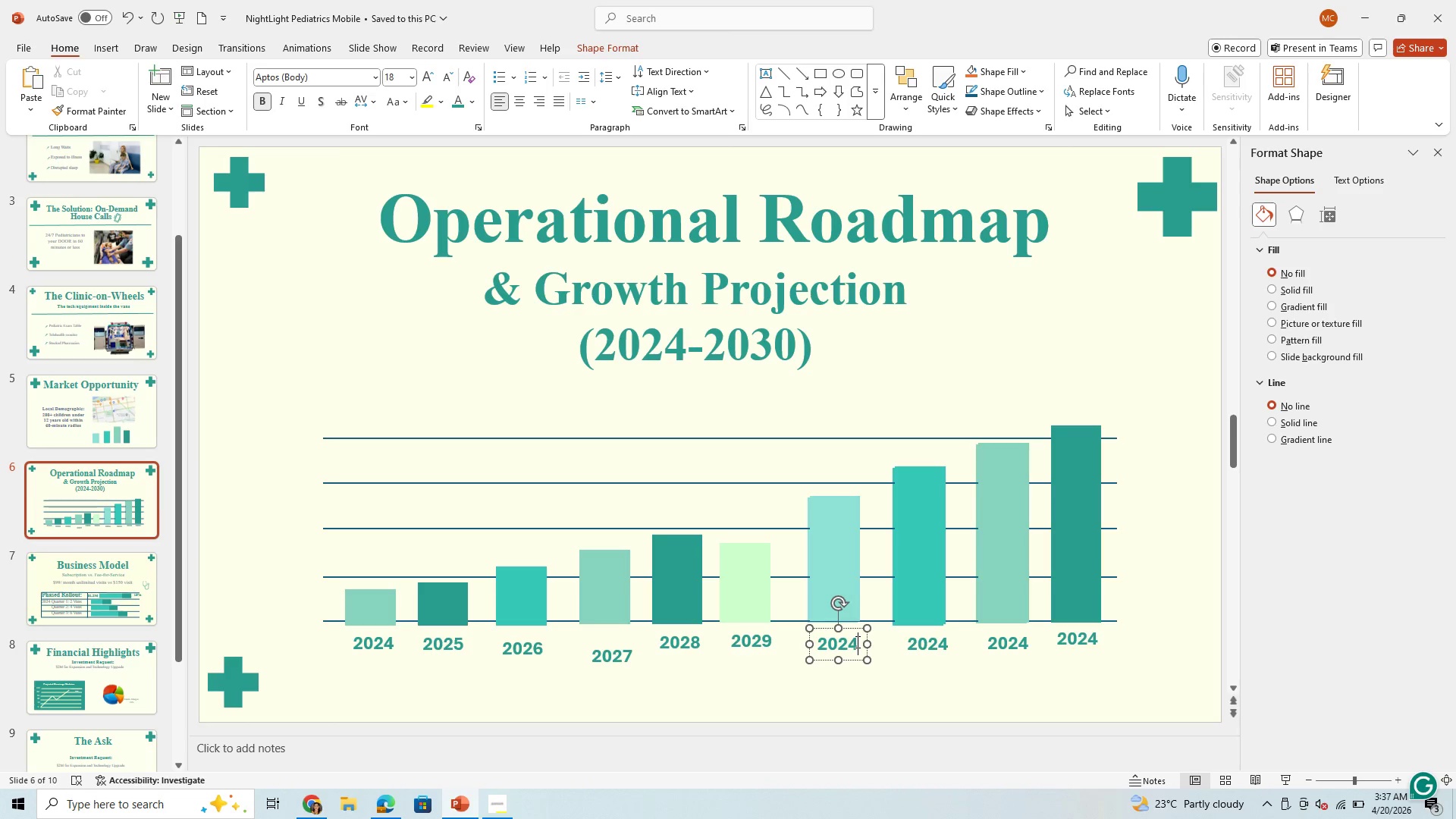 
key(Backspace)
key(Backspace)
type(30)
 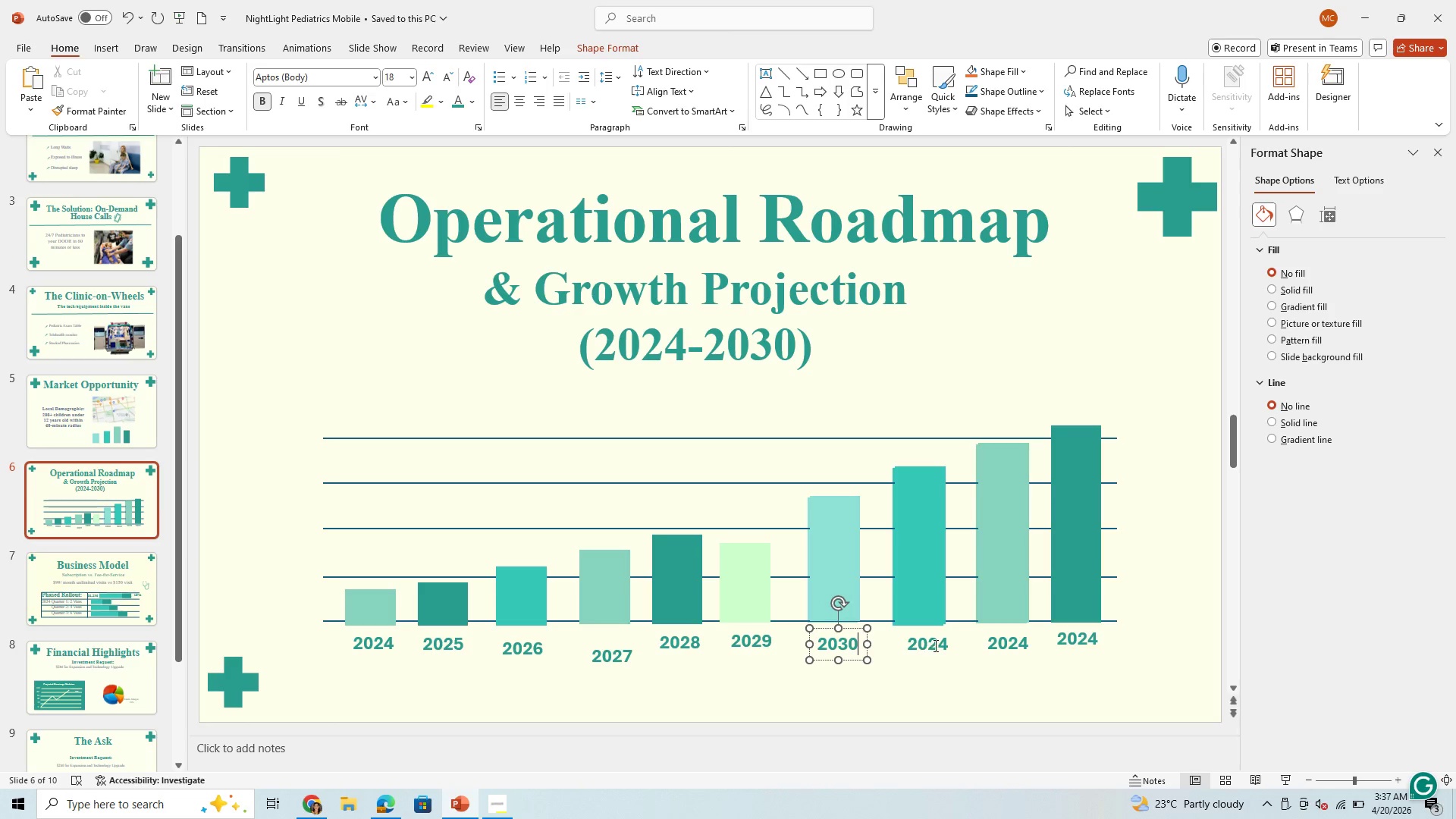 
left_click([936, 642])
 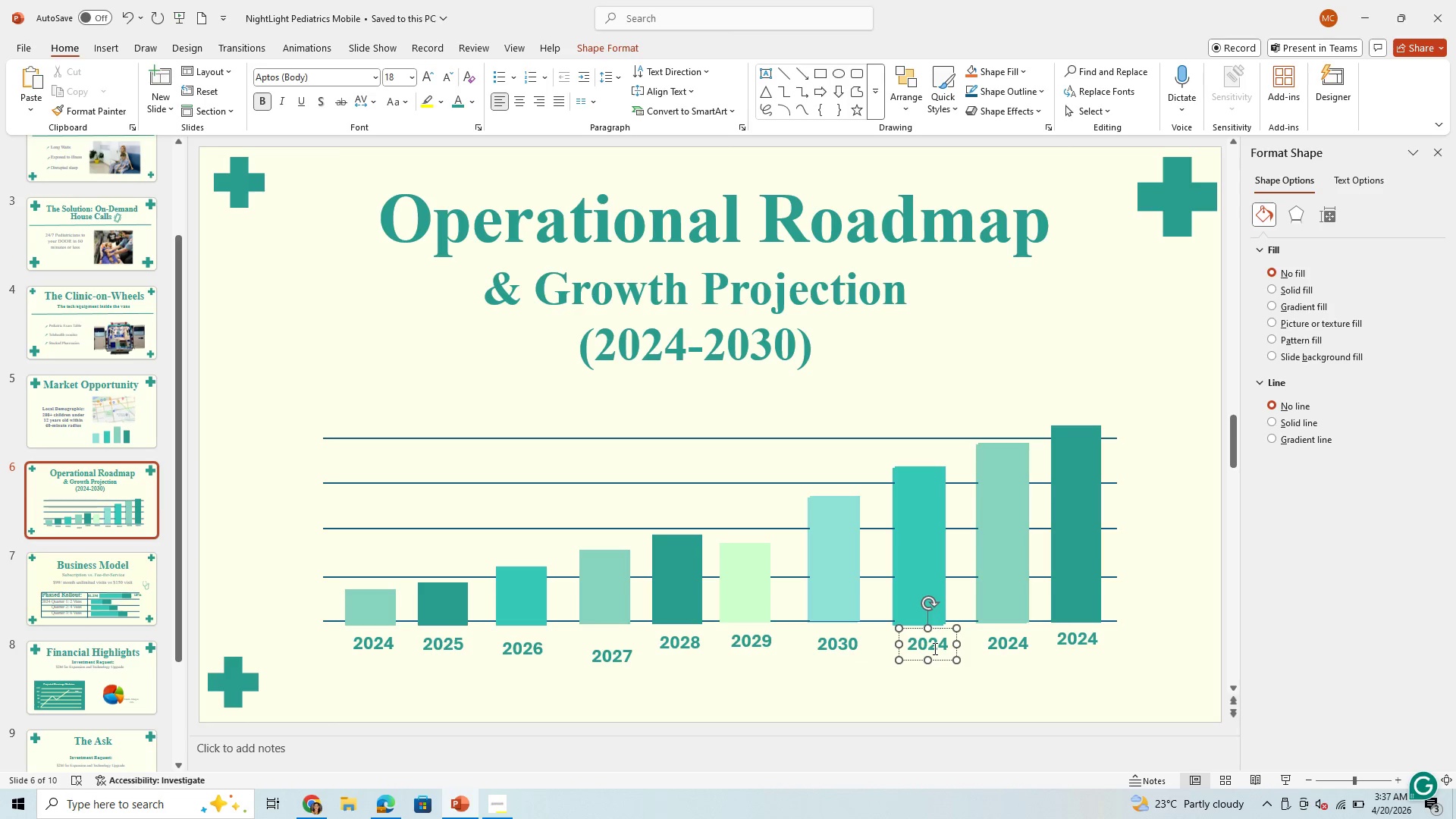 
left_click_drag(start_coordinate=[933, 645], to_coordinate=[952, 641])
 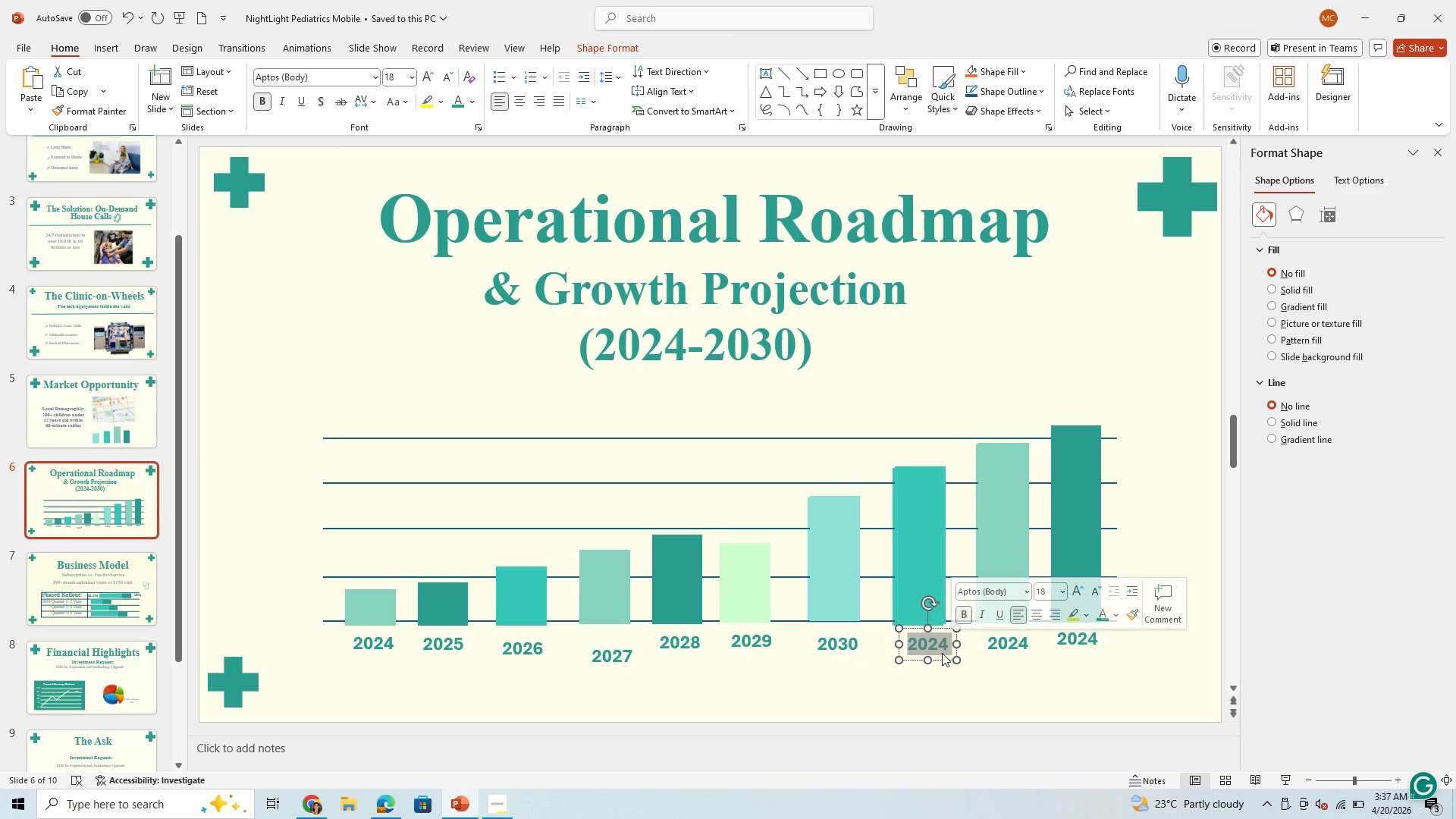 
left_click([937, 654])
 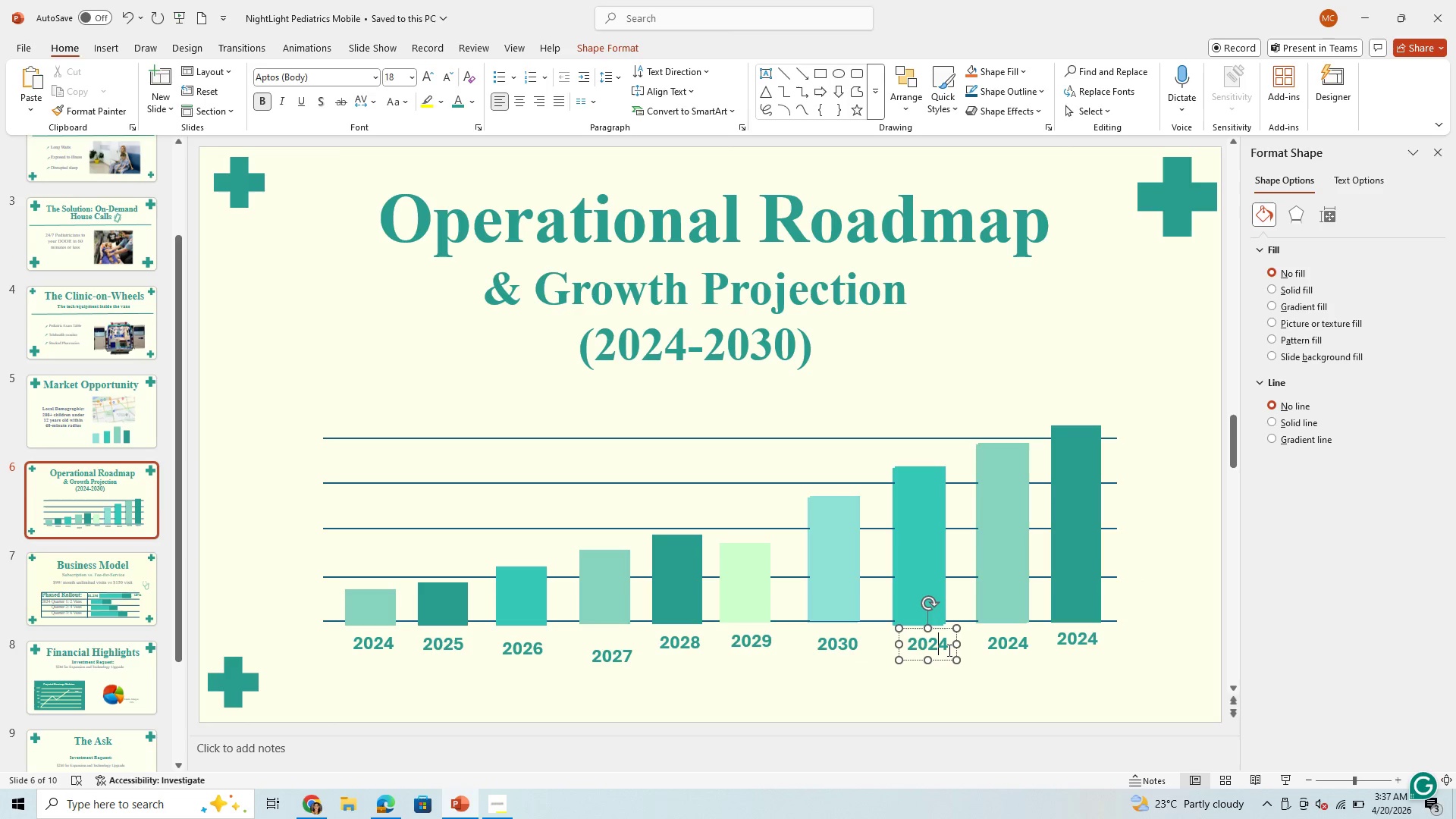 
left_click([948, 650])
 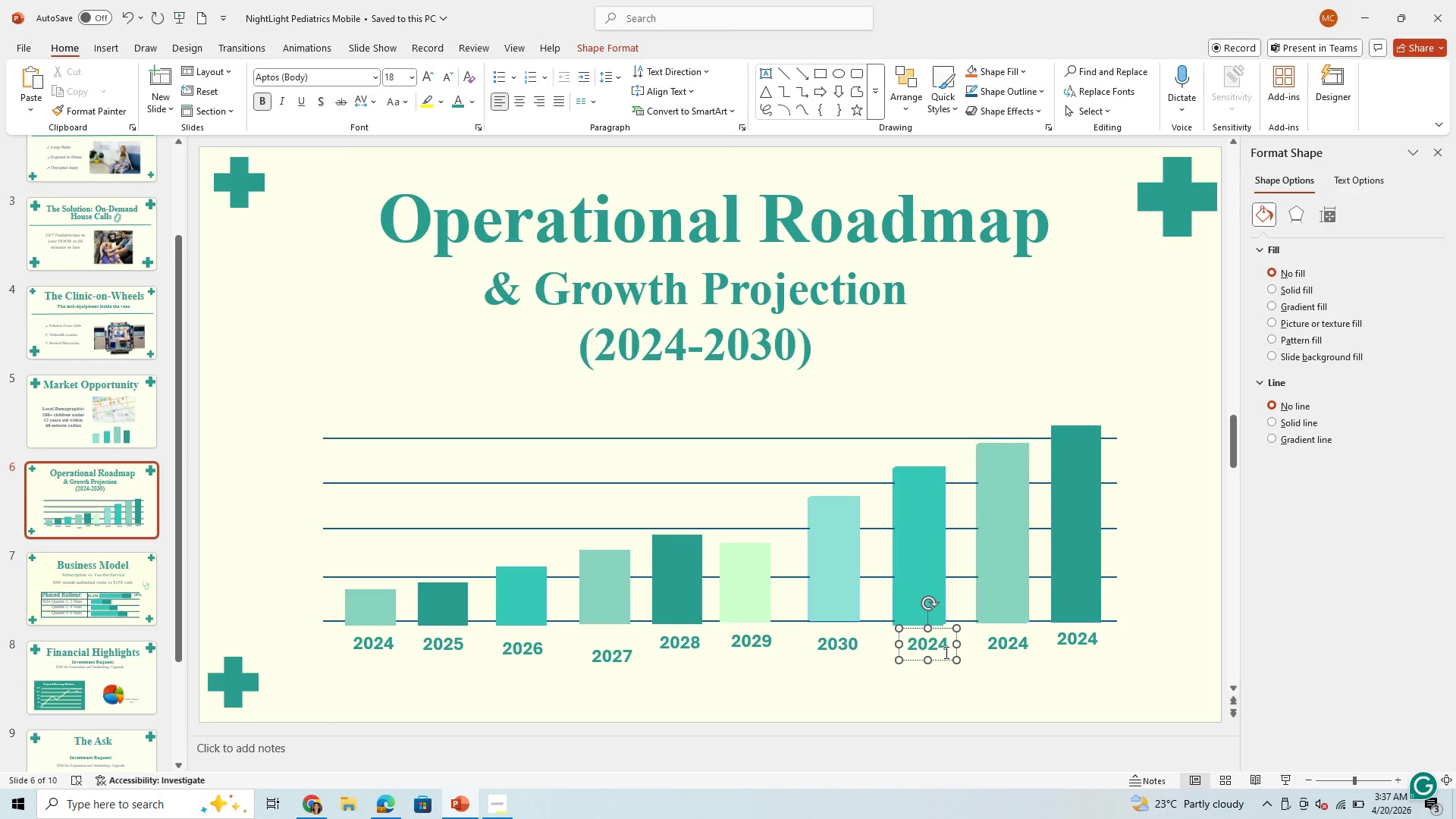 
key(Backspace)
key(Backspace)
type(31)
 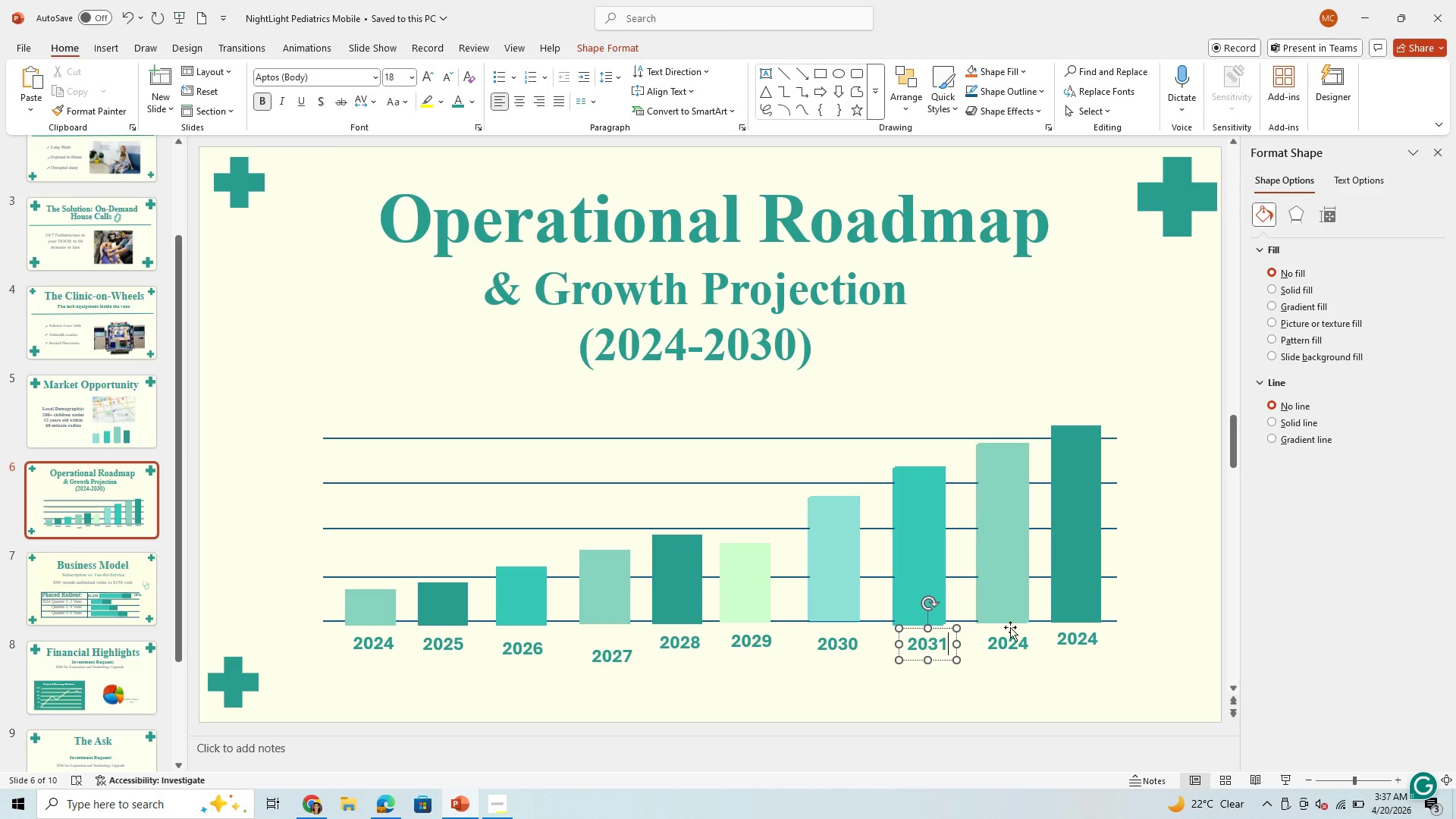 
left_click([1010, 647])
 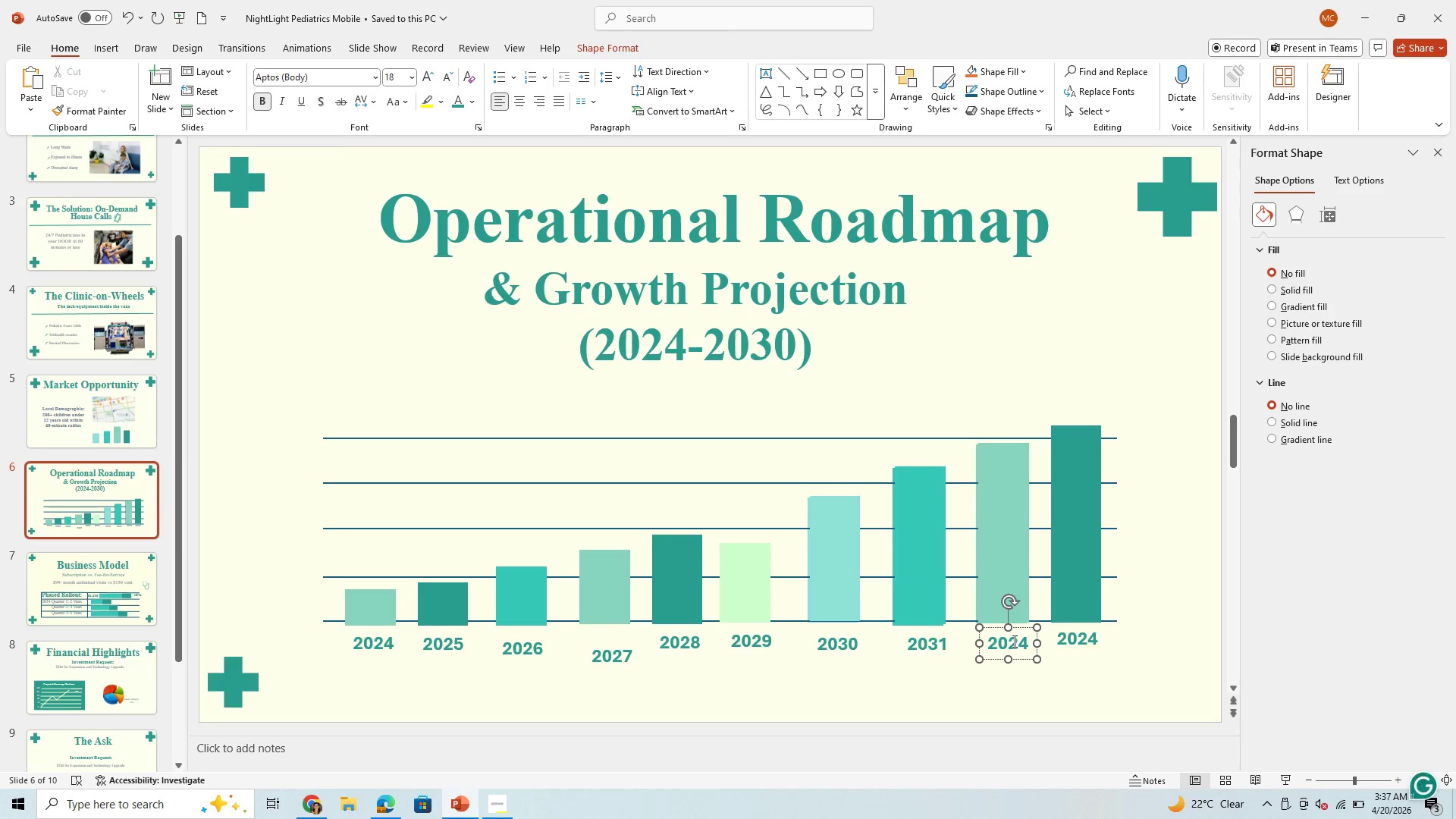 
left_click_drag(start_coordinate=[1013, 641], to_coordinate=[1028, 641])
 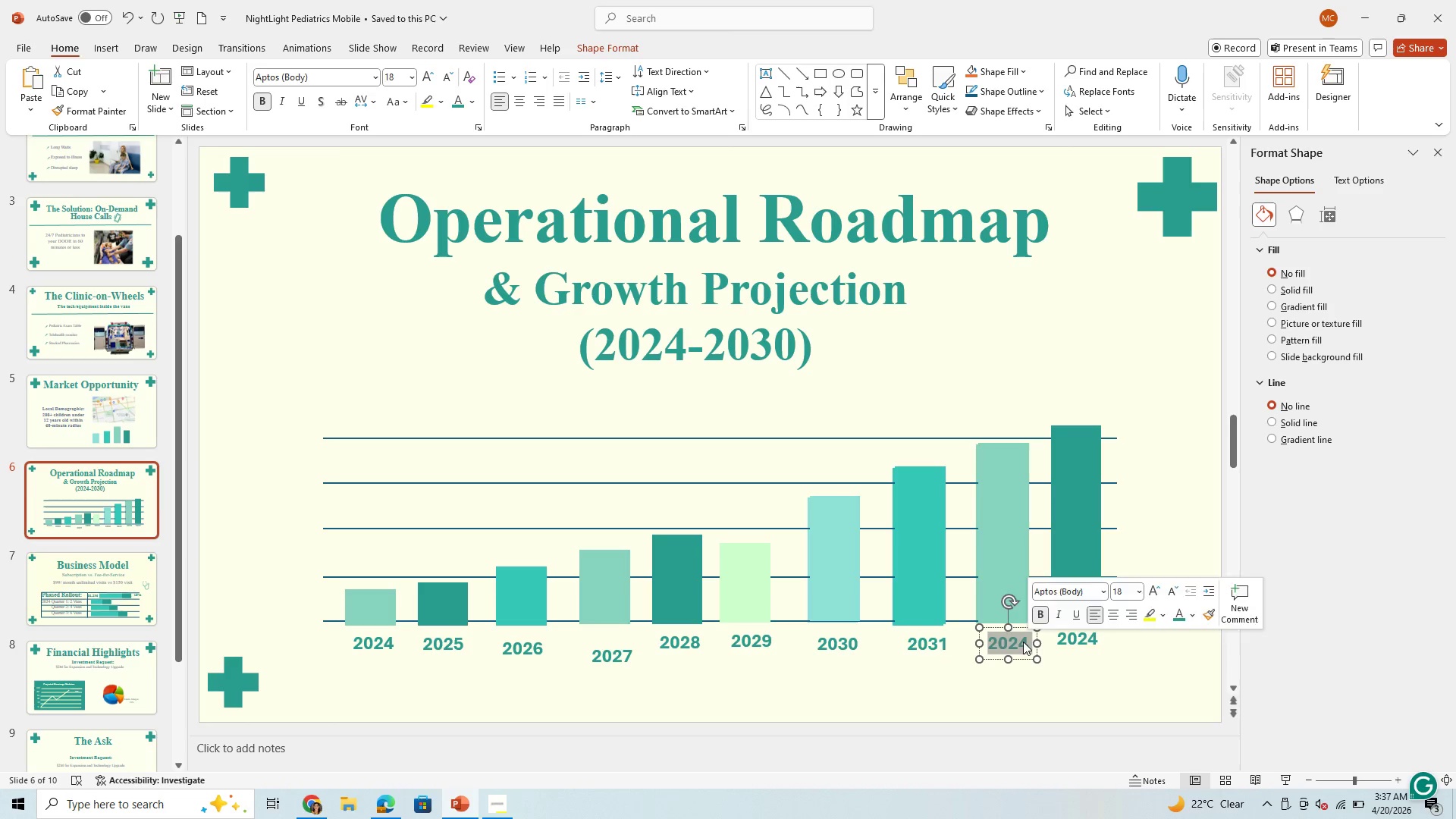 
left_click([1023, 642])
 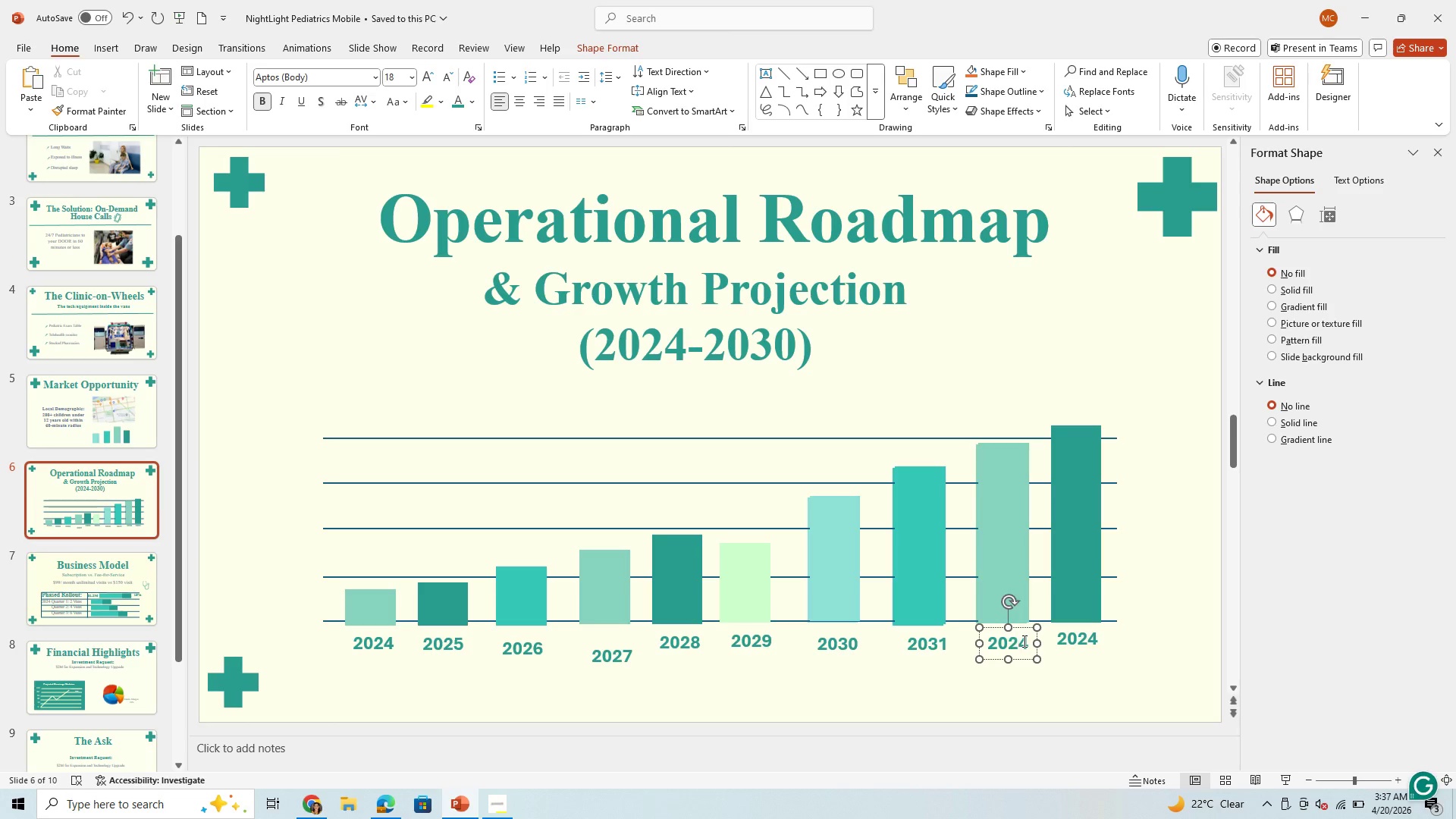 
key(ArrowRight)
 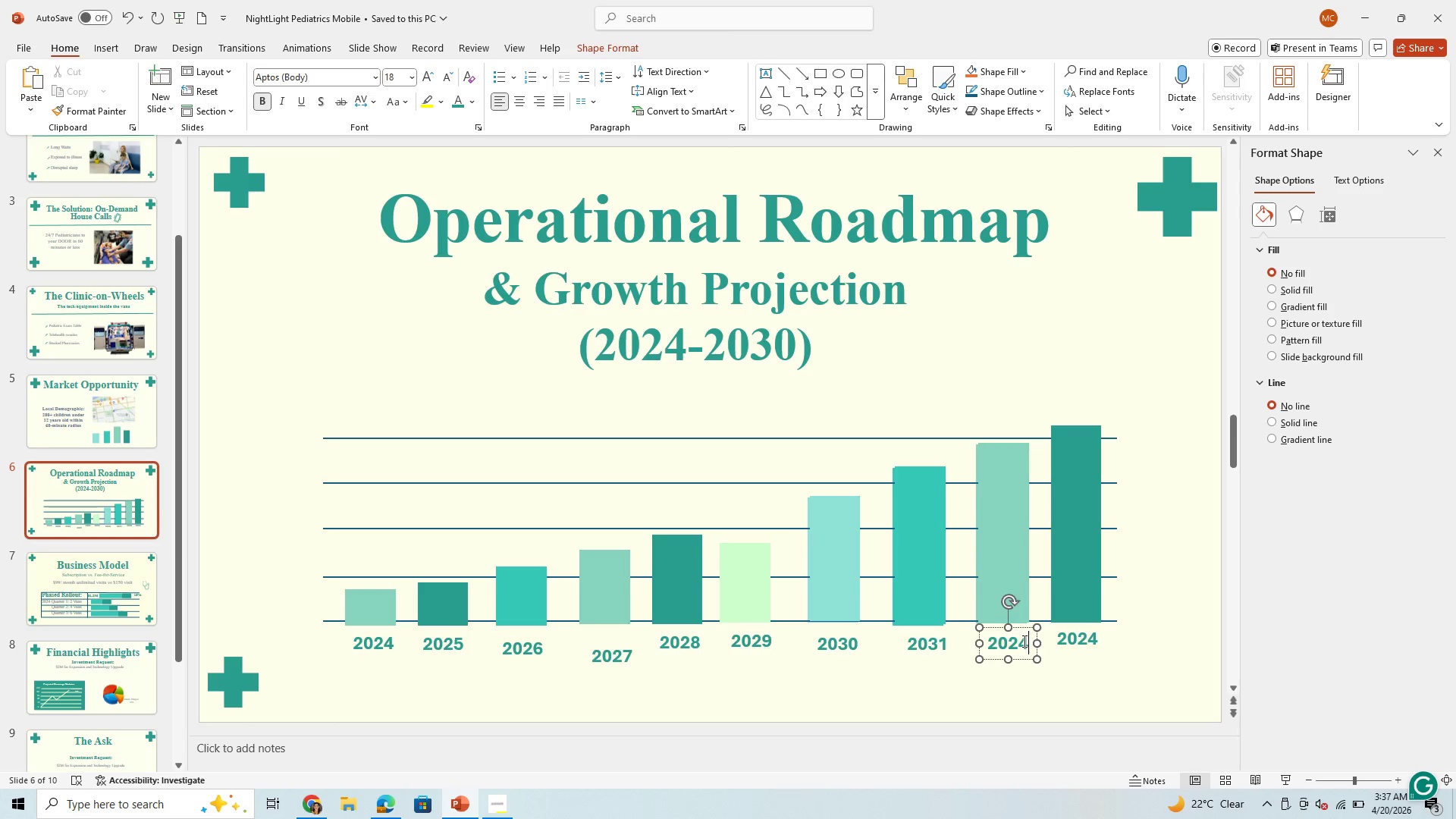 
key(Backspace)
key(Backspace)
type(32)
 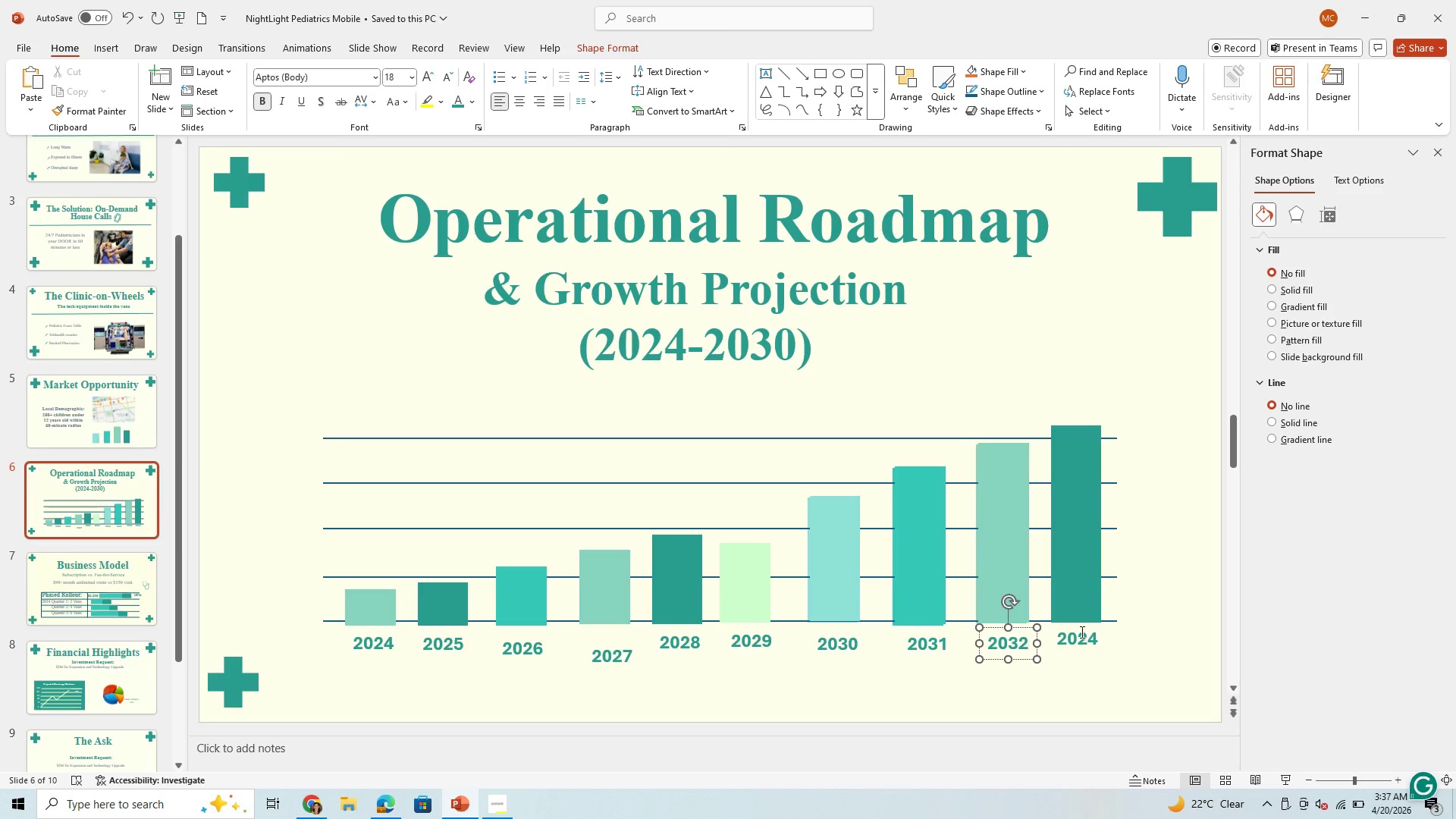 
left_click([1084, 635])
 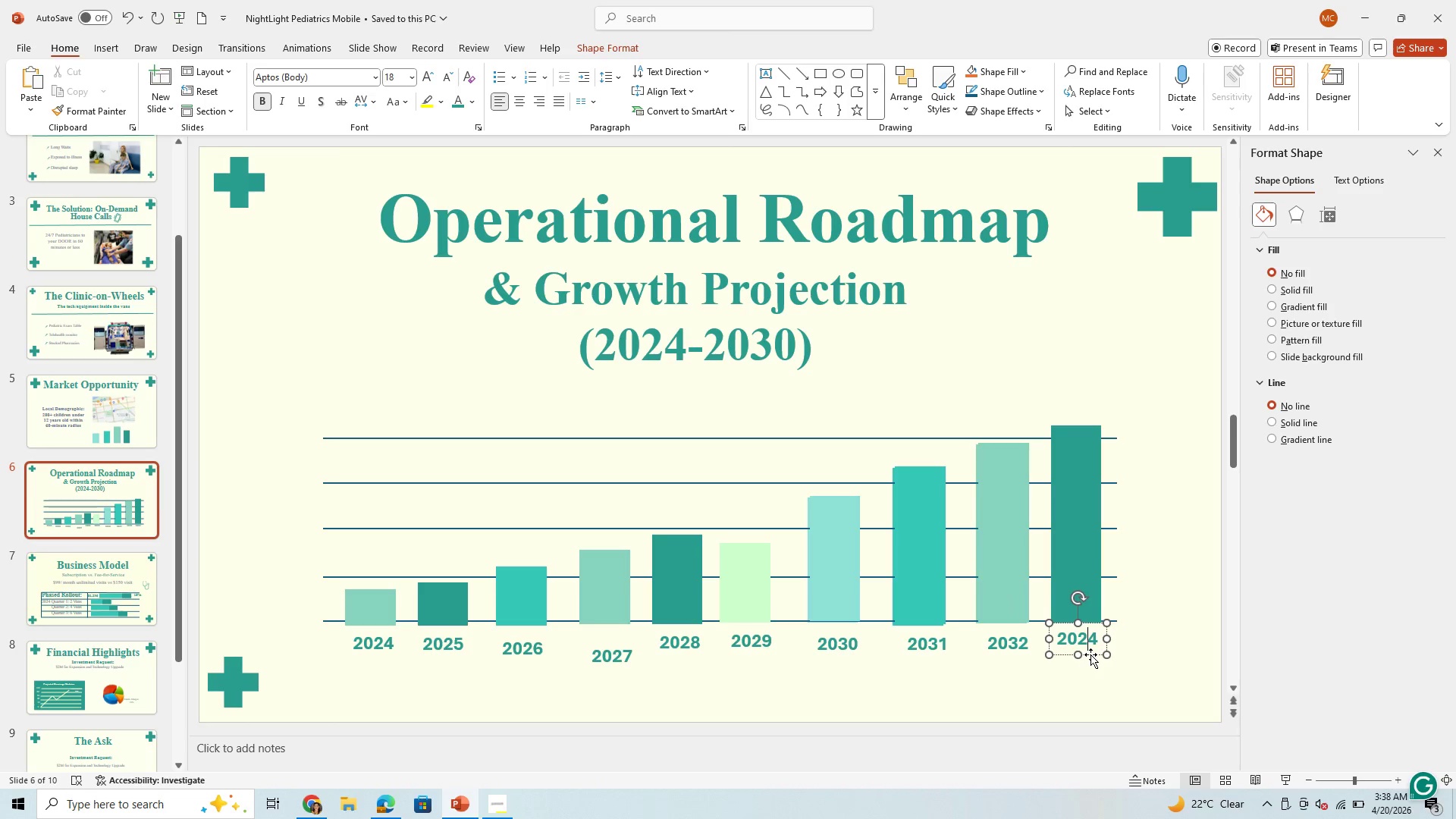 
key(Backspace)
 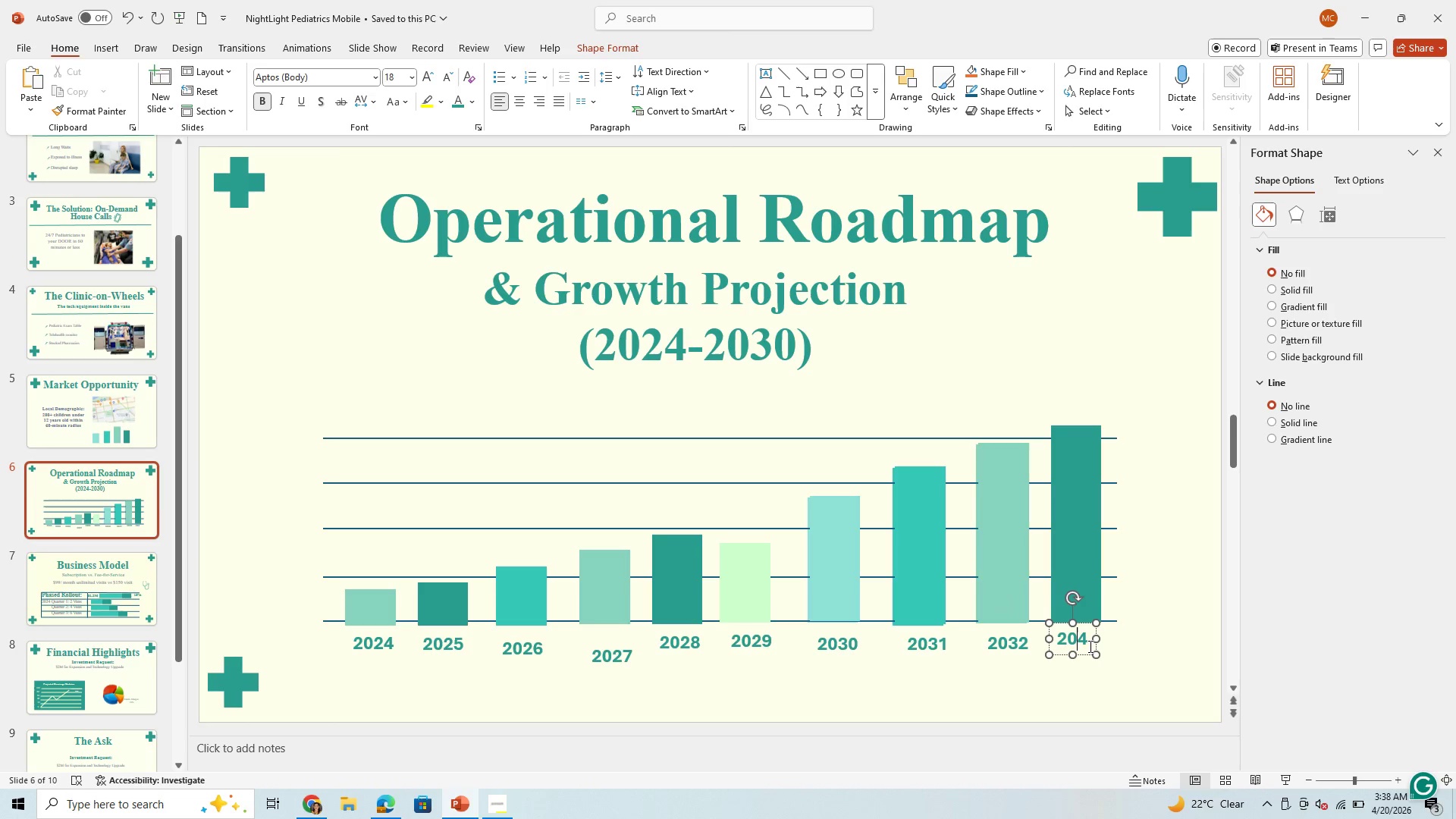 
key(3)
 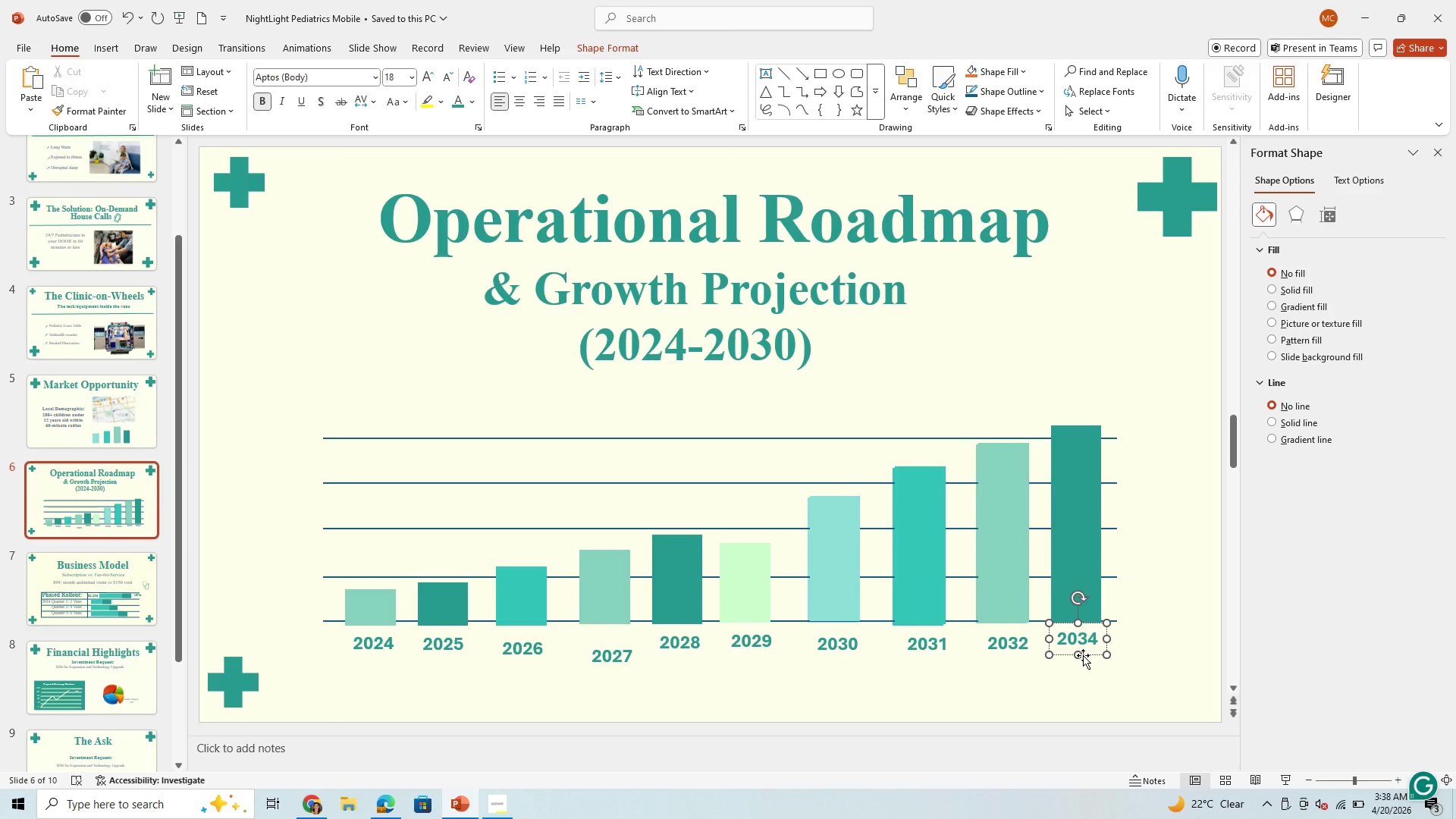 
left_click_drag(start_coordinate=[1086, 657], to_coordinate=[1087, 661])
 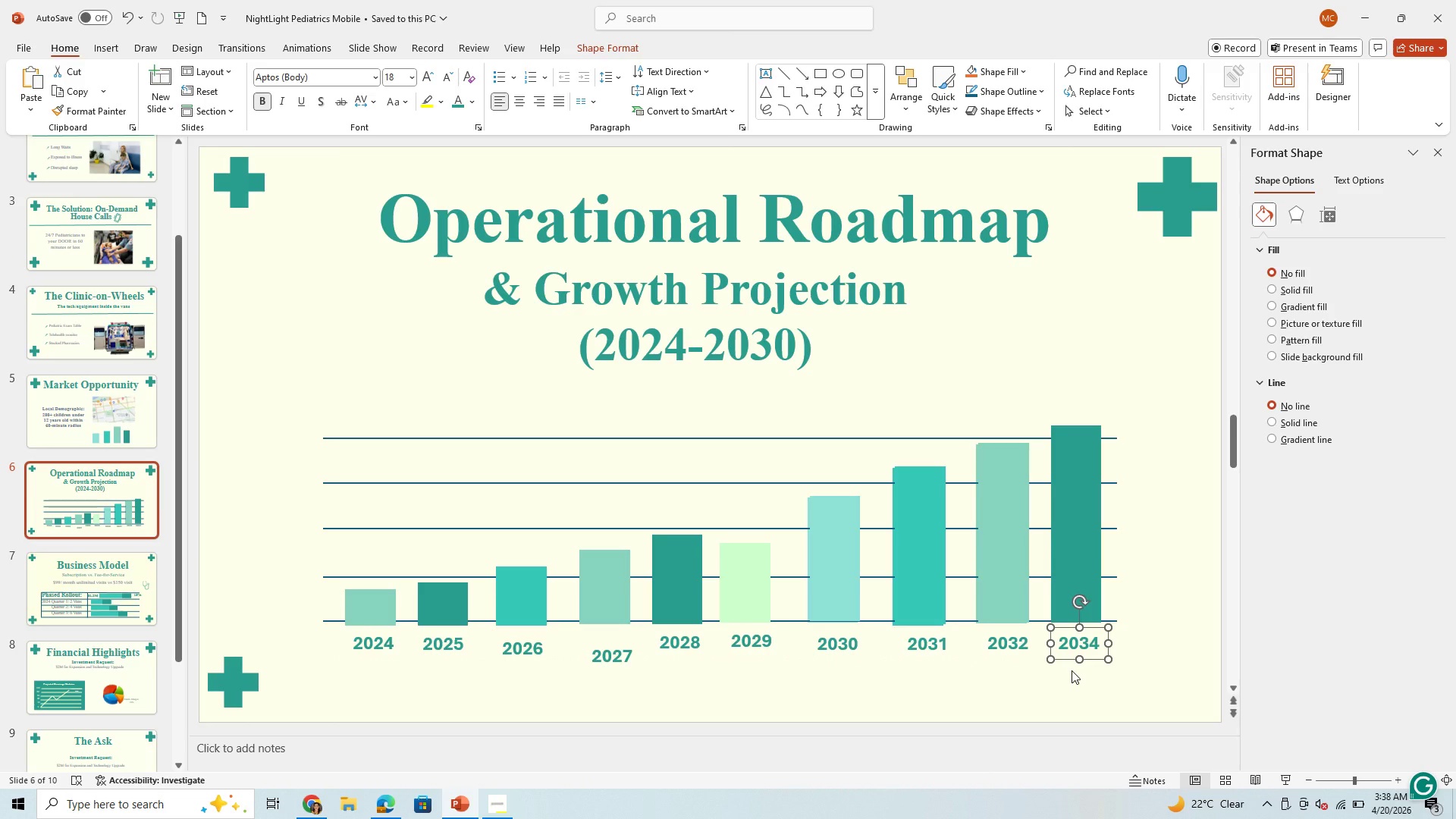 
wait(8.72)
 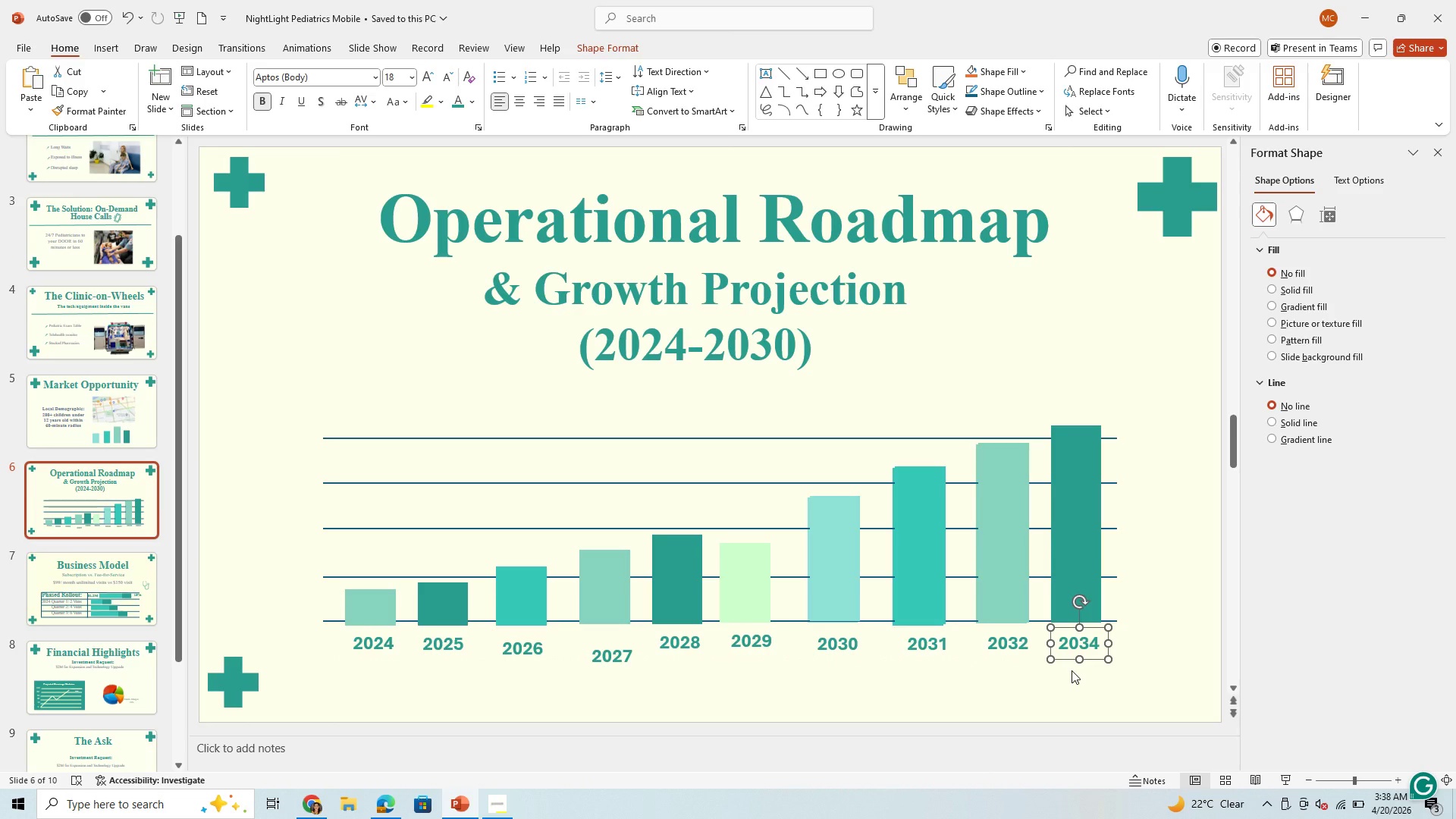 
left_click([607, 467])
 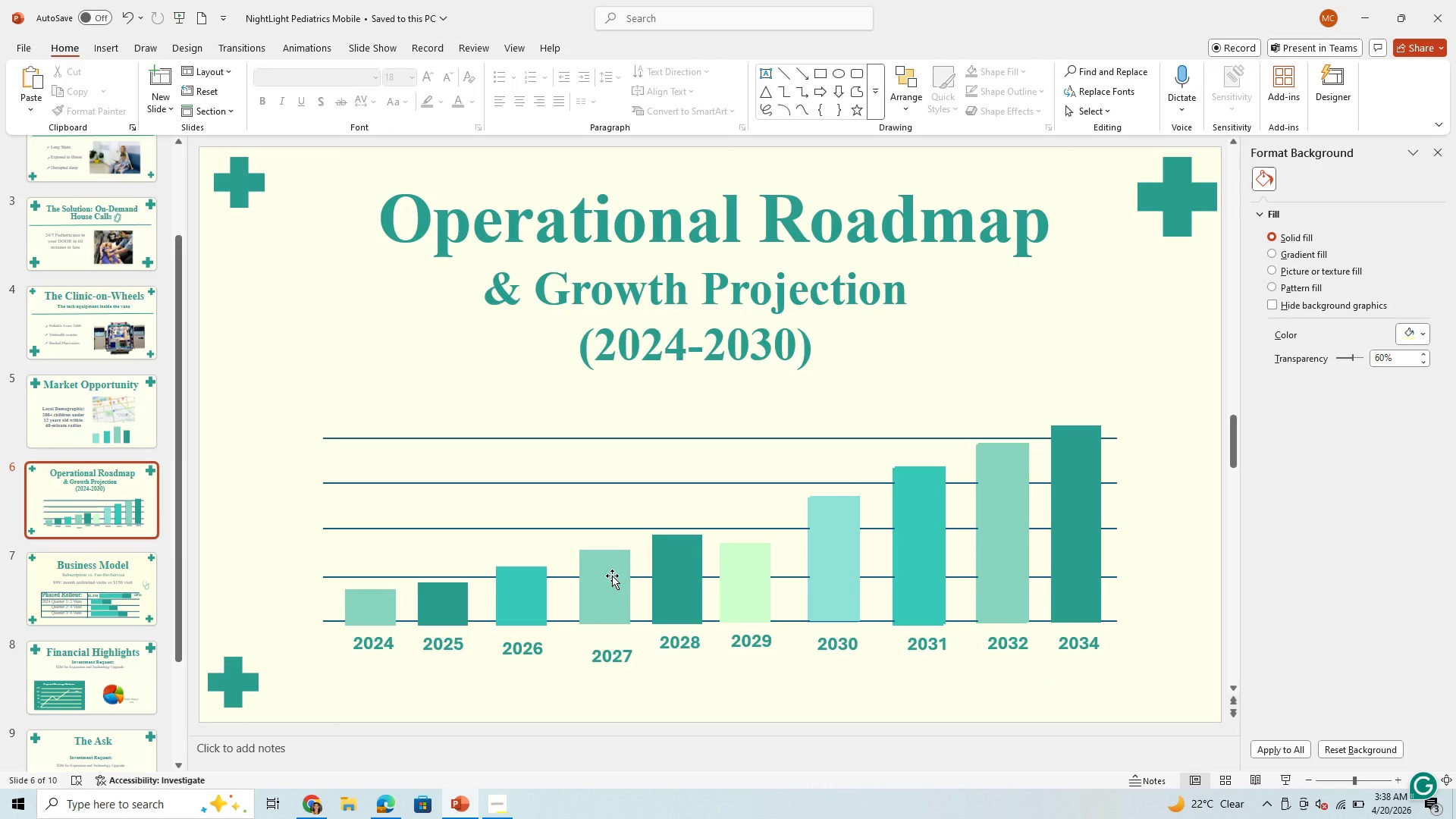 
wait(9.5)
 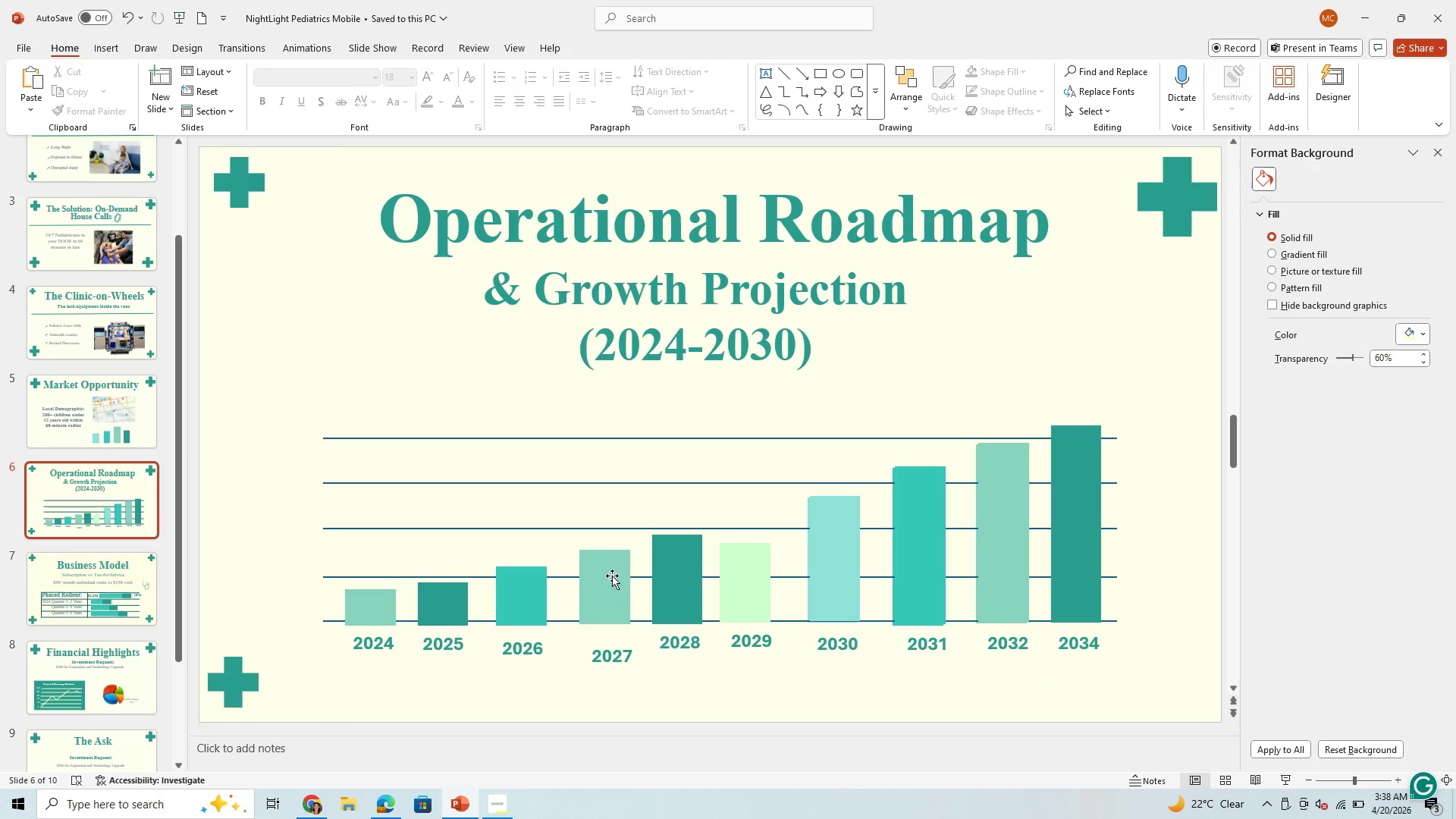 
left_click([800, 353])
 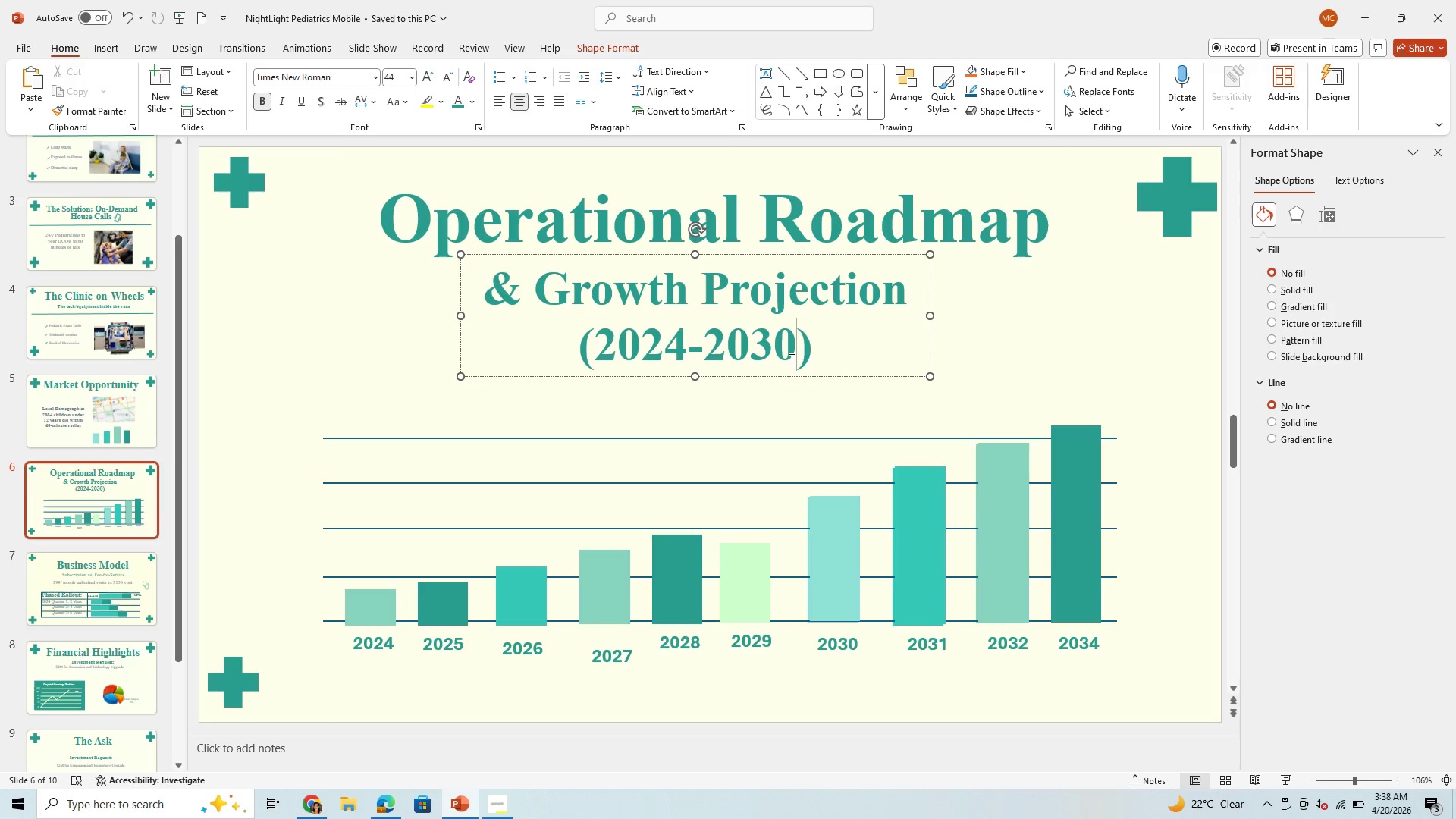 
key(Backspace)
 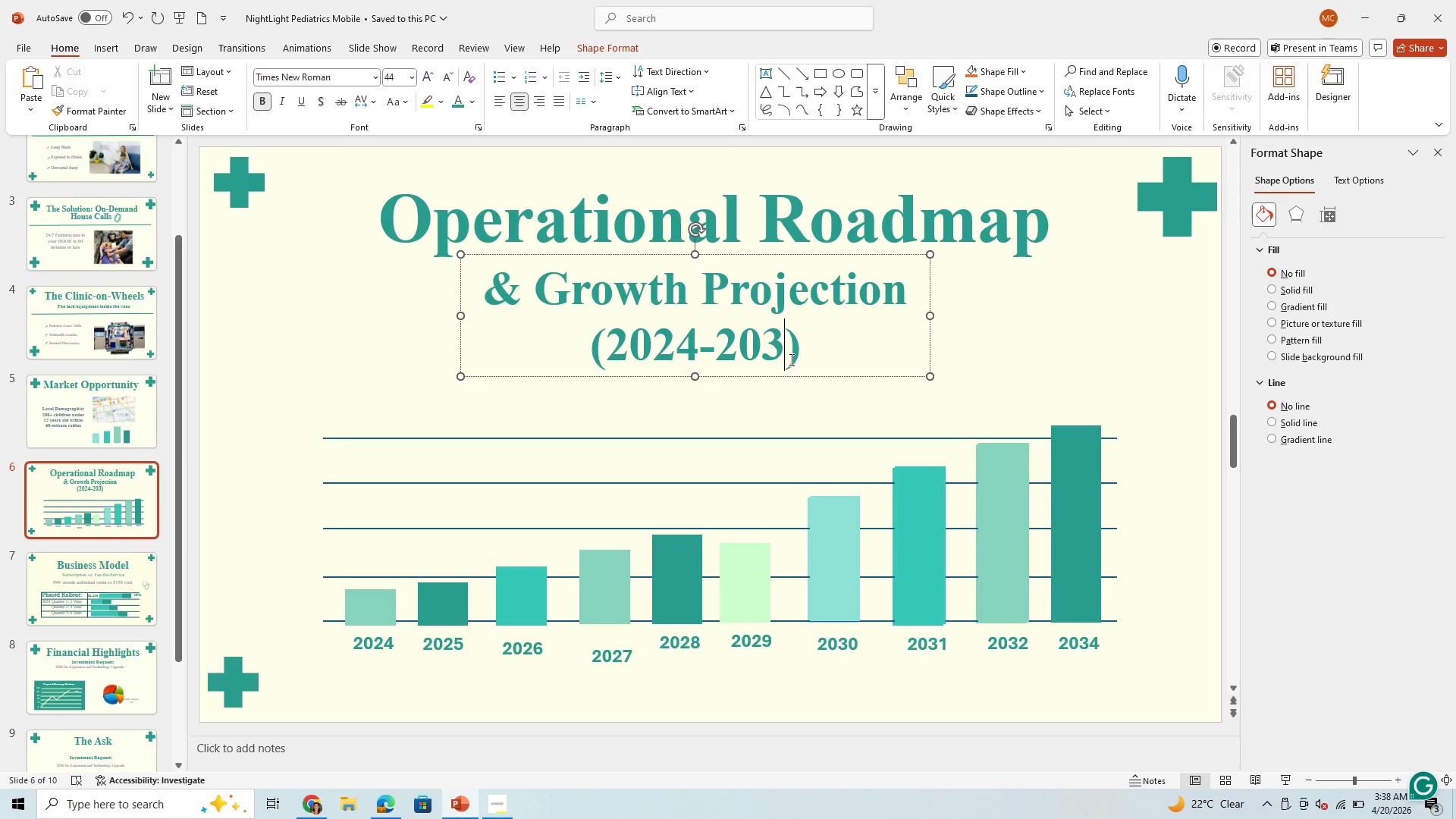 
key(4)
 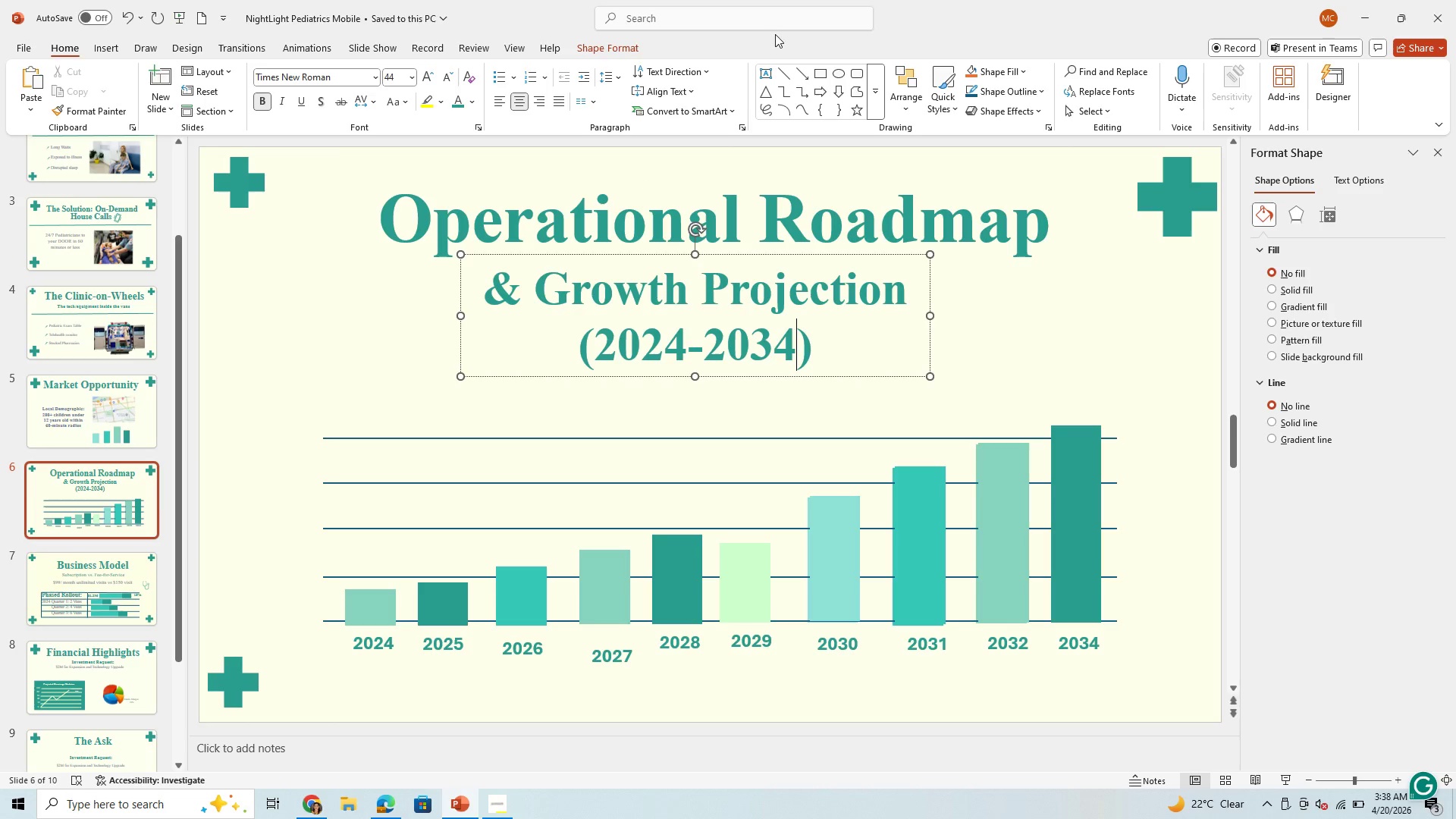 
wait(5.3)
 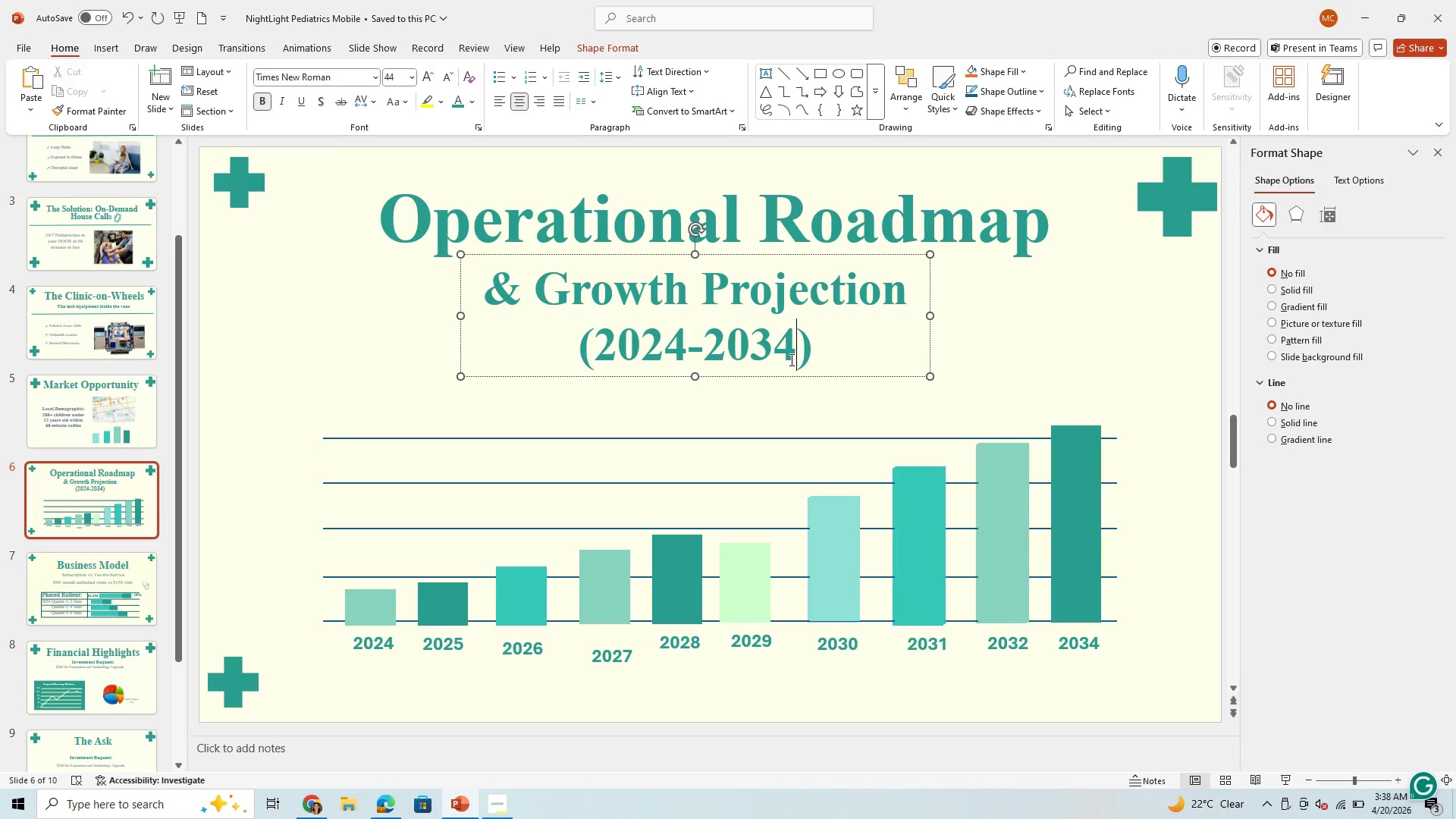 
left_click([777, 64])
 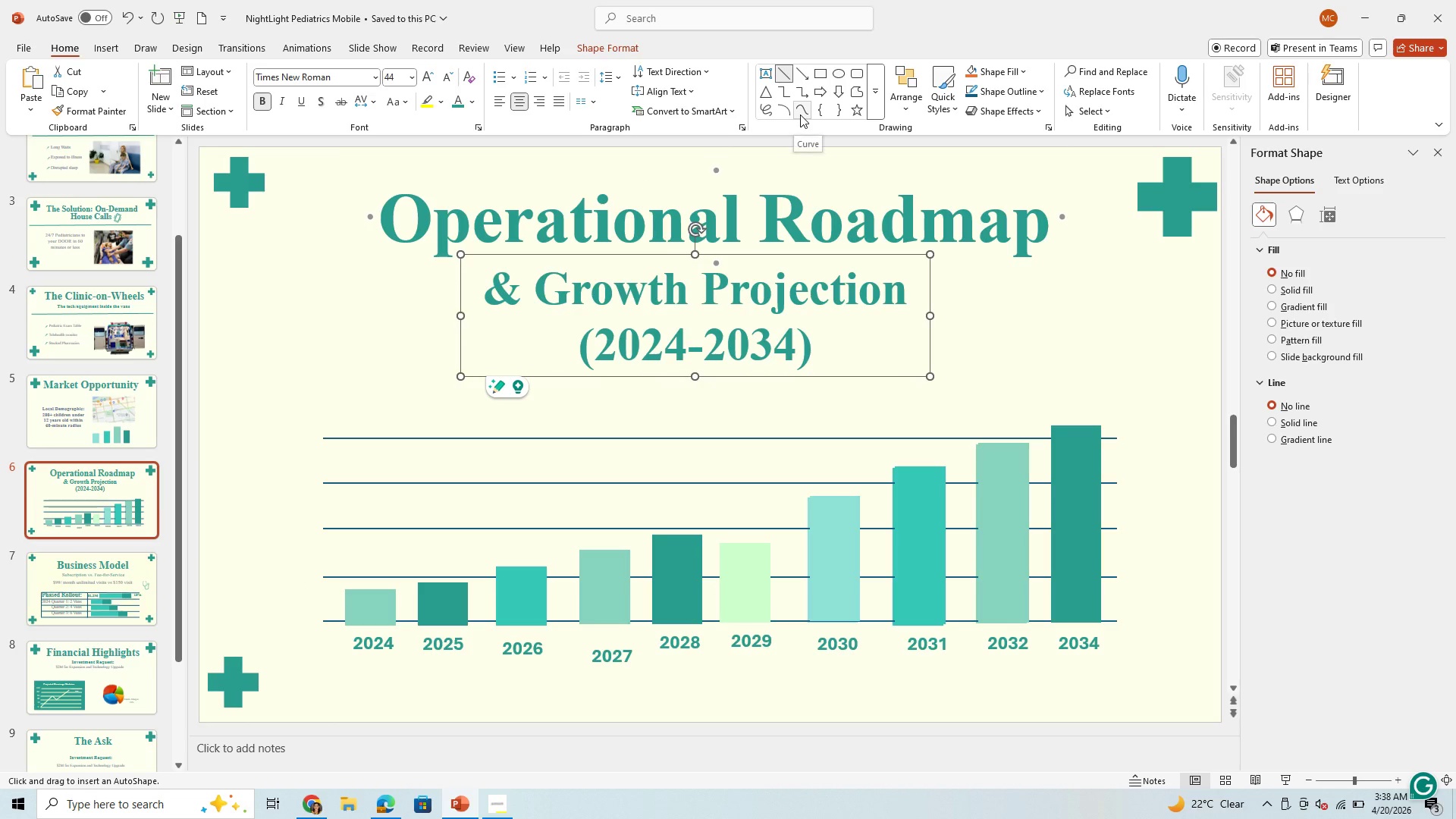 
wait(6.47)
 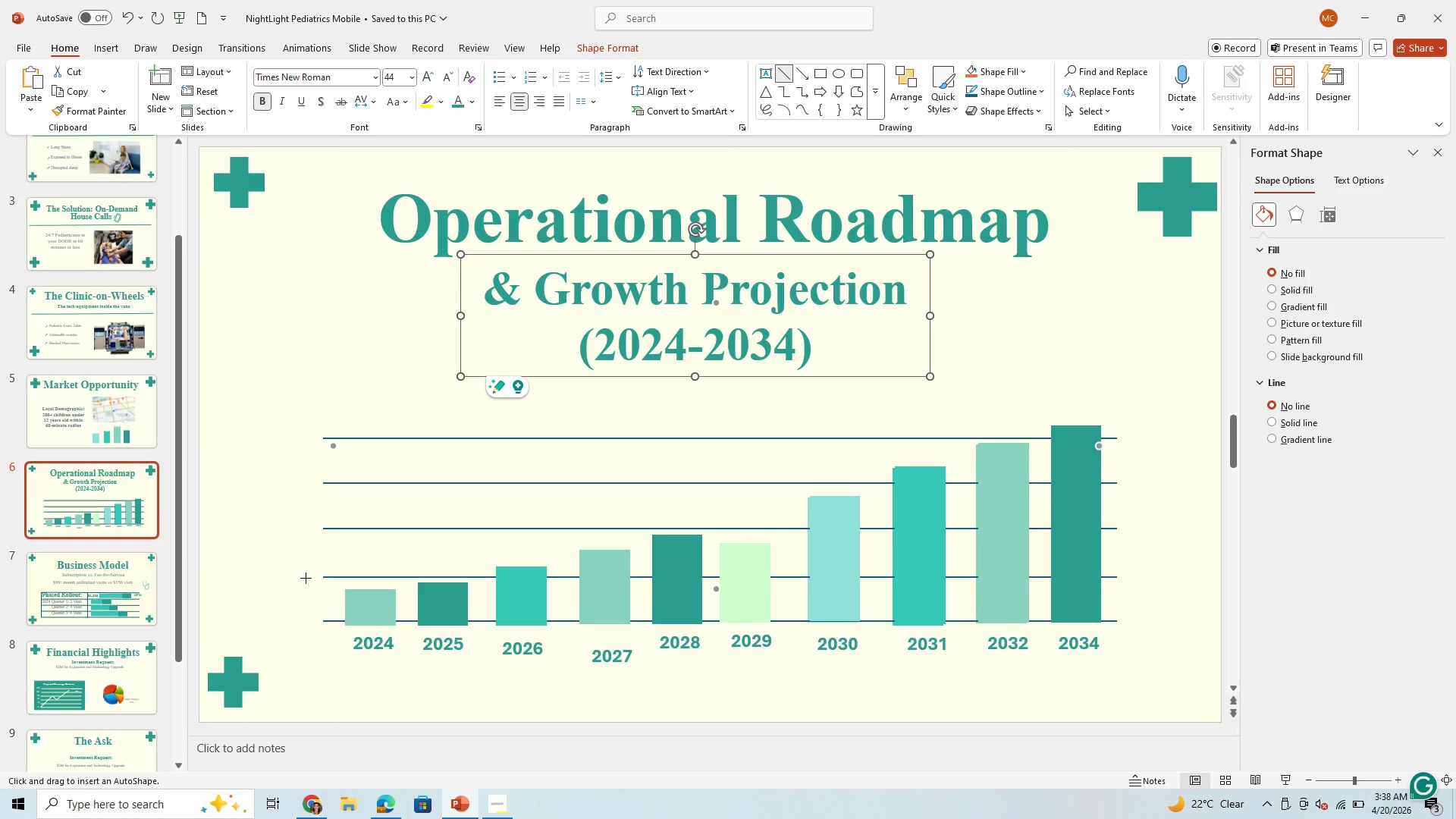 
left_click([871, 89])
 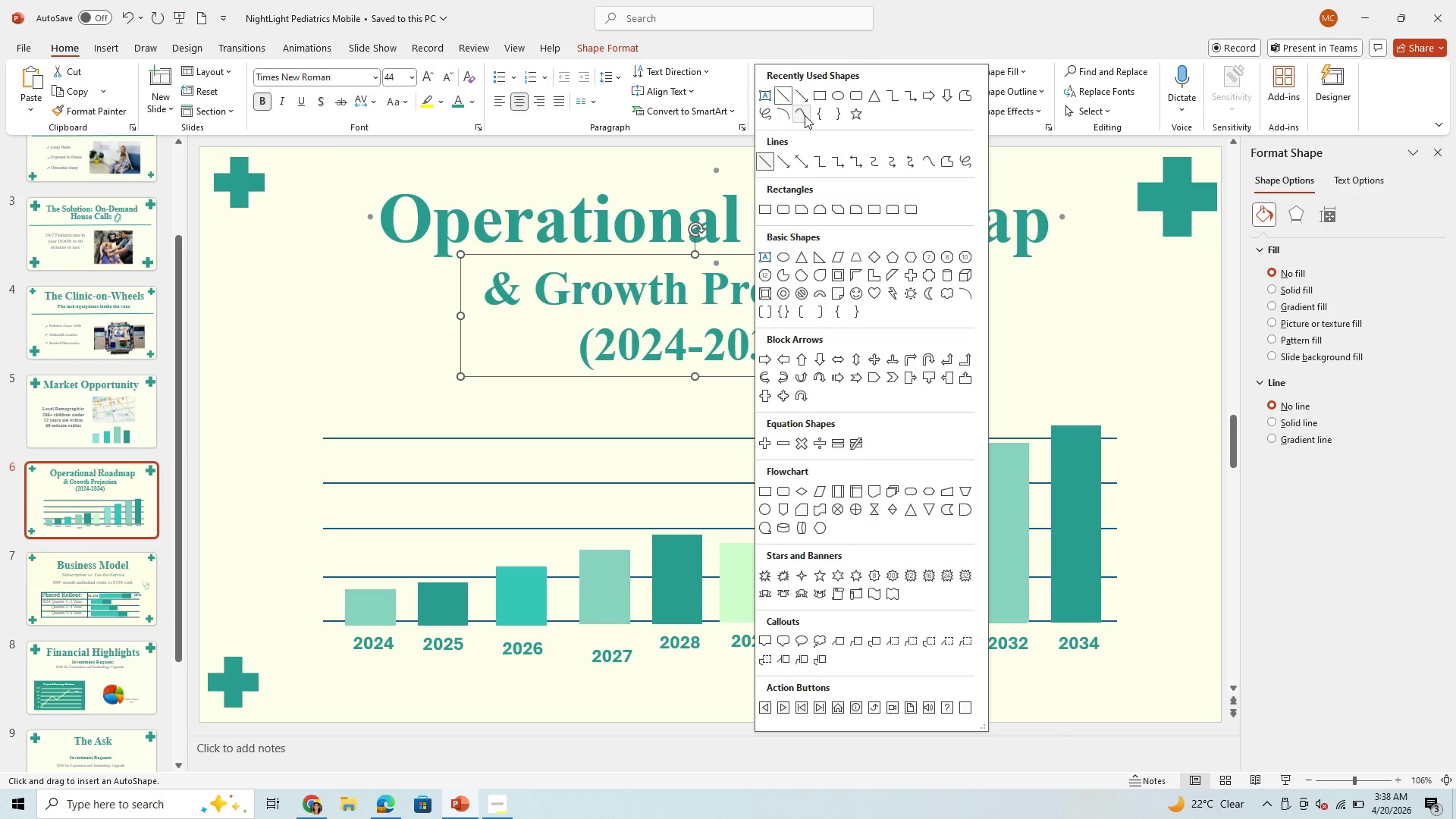 
wait(5.81)
 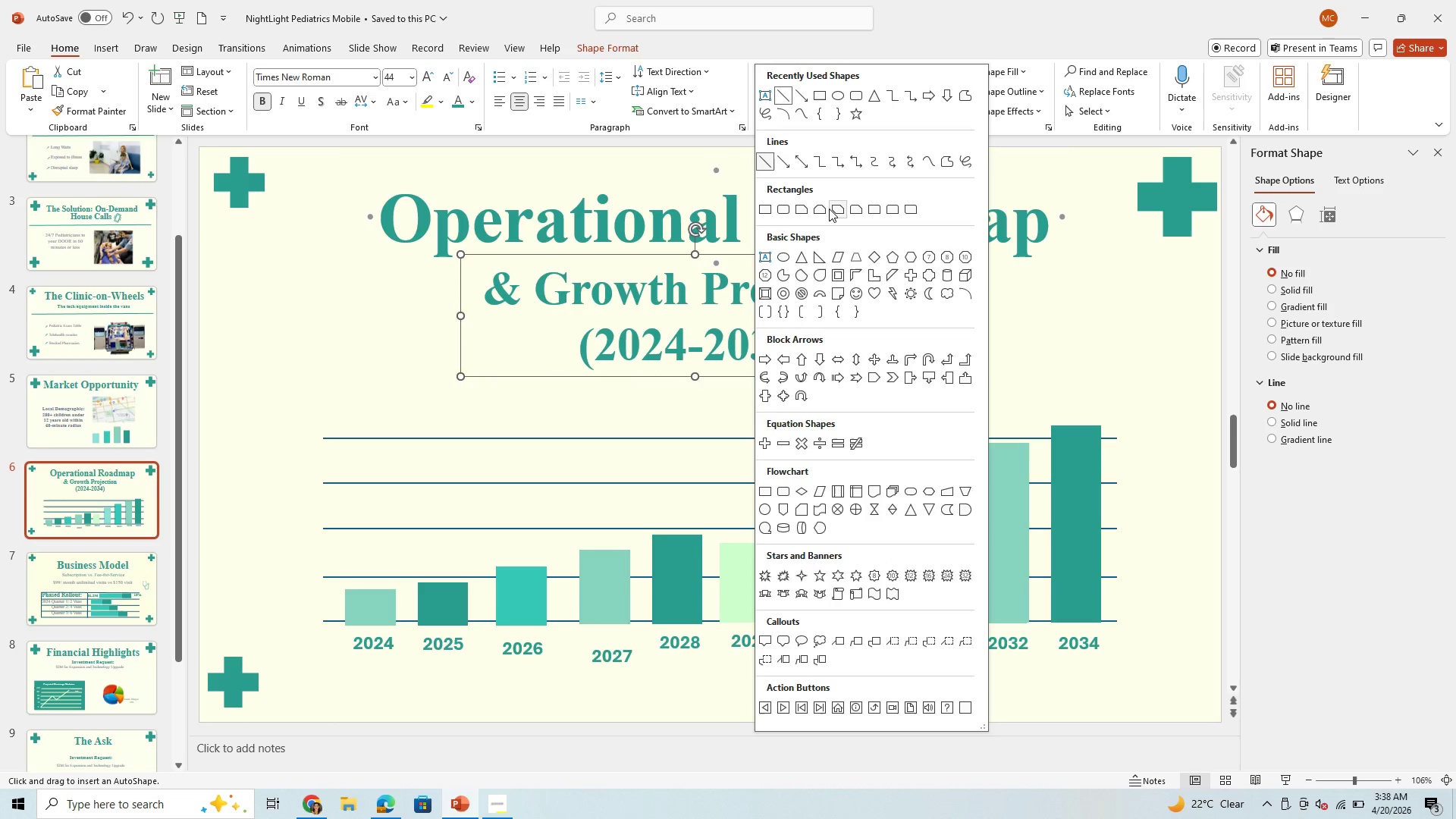 
left_click([805, 115])
 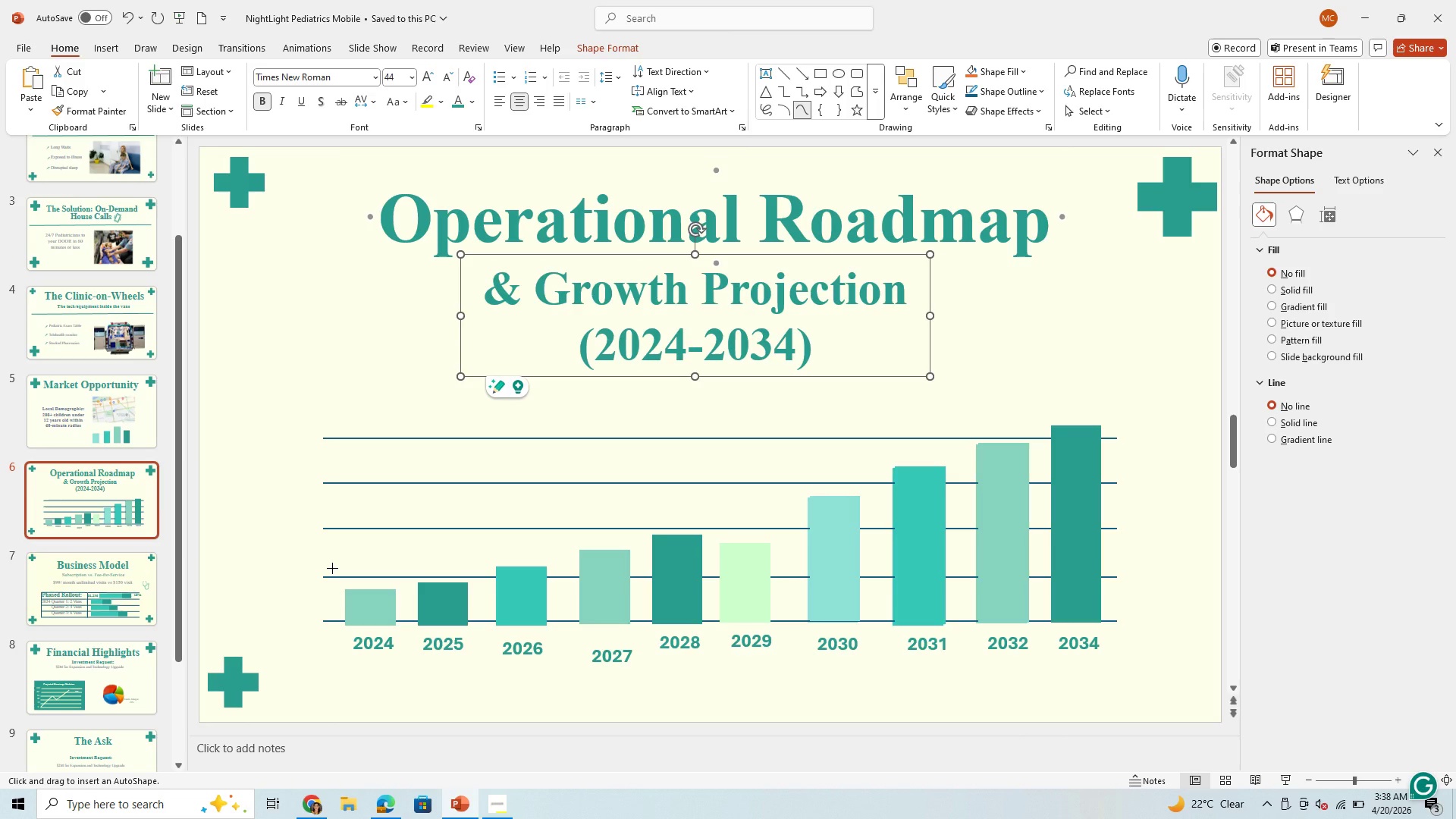 
left_click_drag(start_coordinate=[332, 568], to_coordinate=[687, 509])
 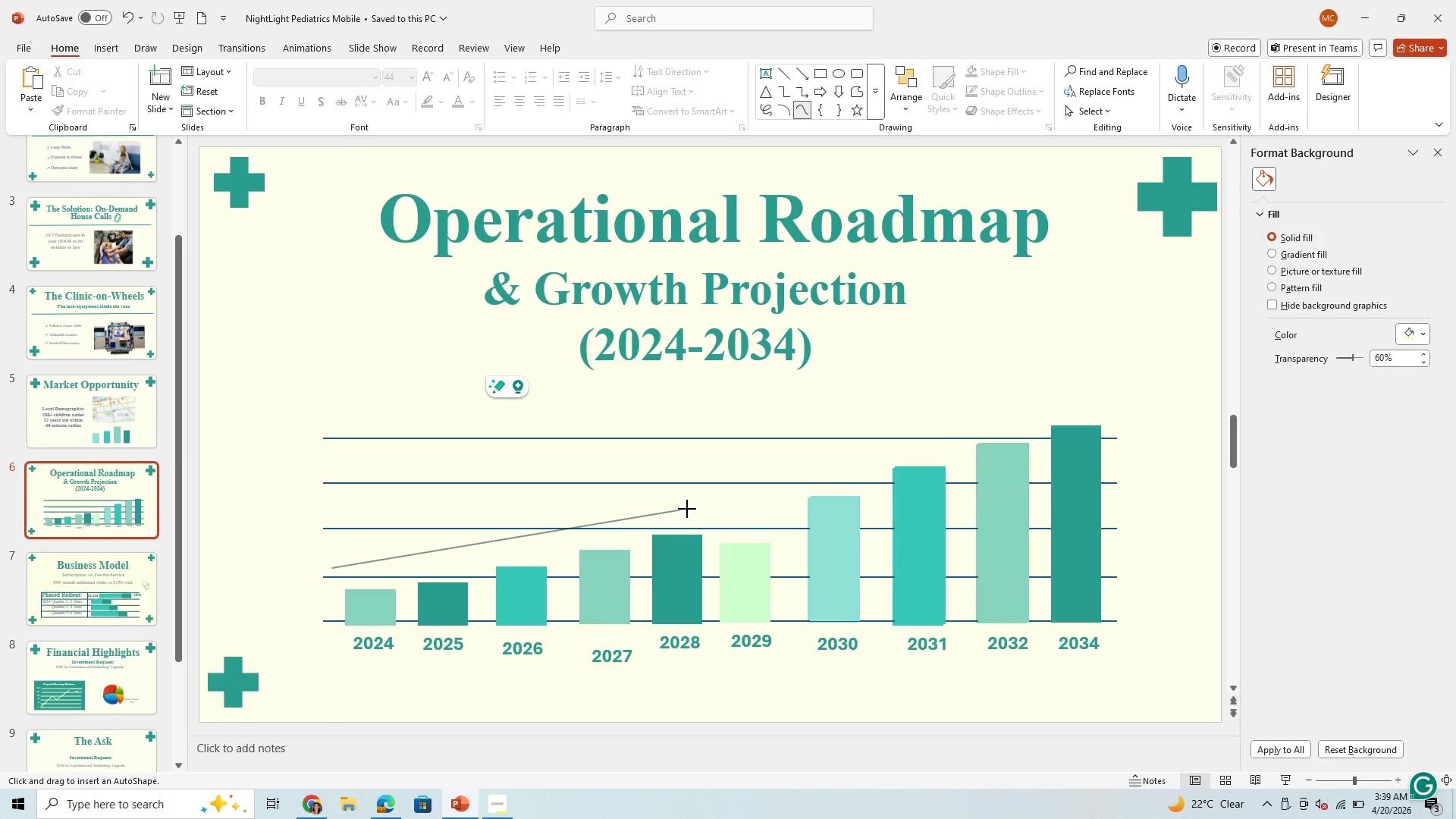 
left_click_drag(start_coordinate=[687, 509], to_coordinate=[1015, 419])
 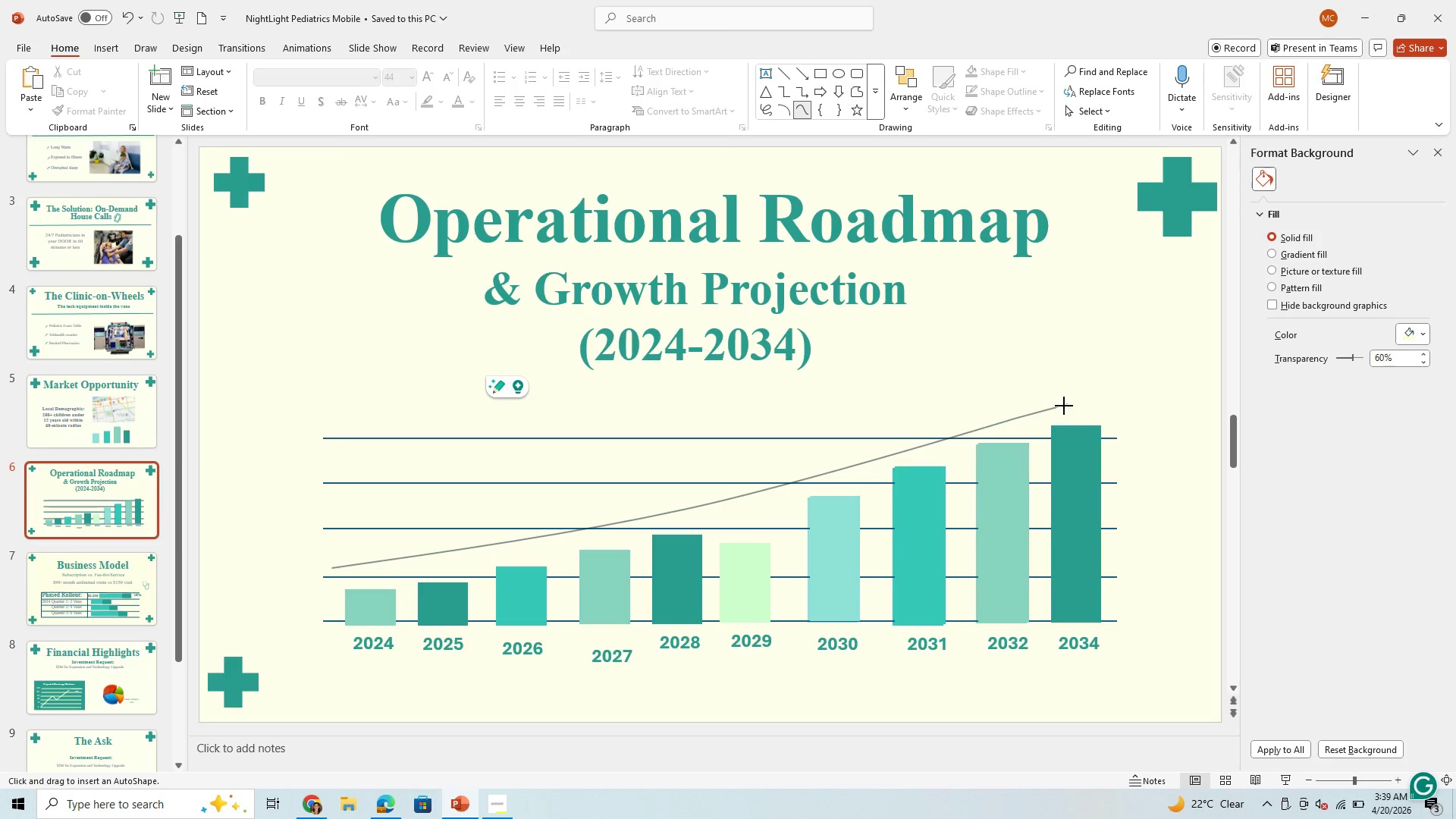 
left_click([1084, 404])
 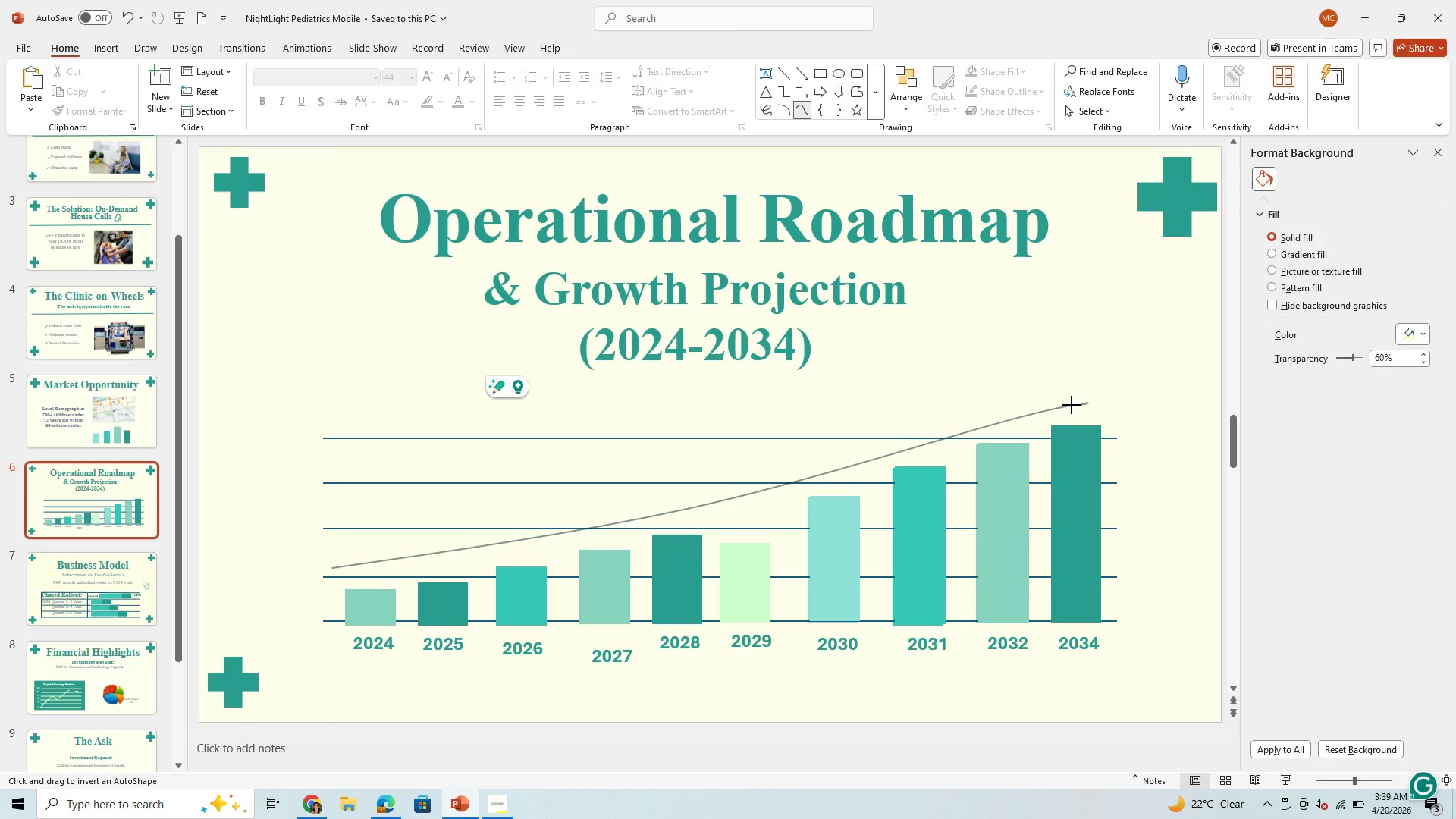 
left_click([1072, 405])
 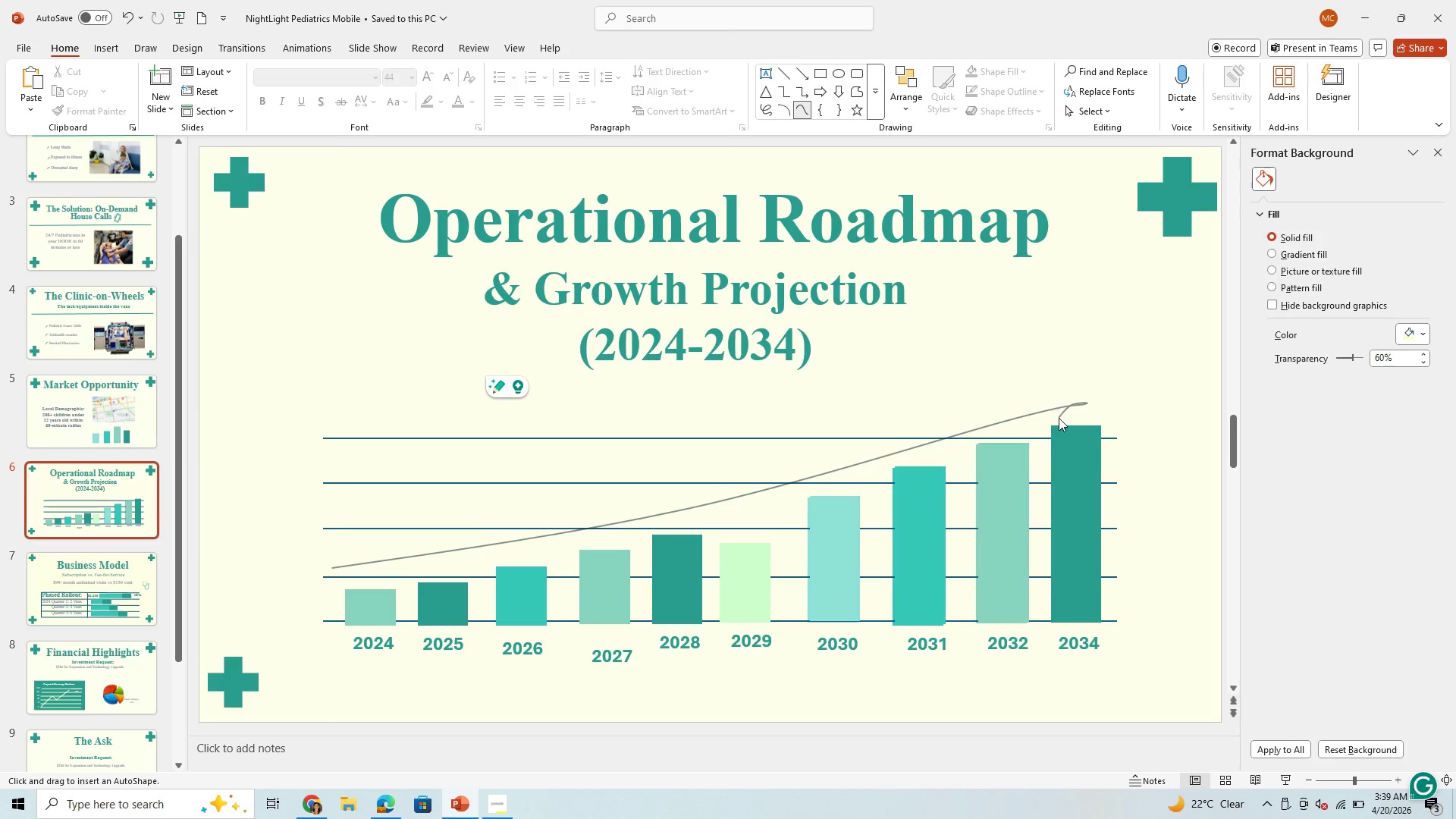 
key(Enter)
 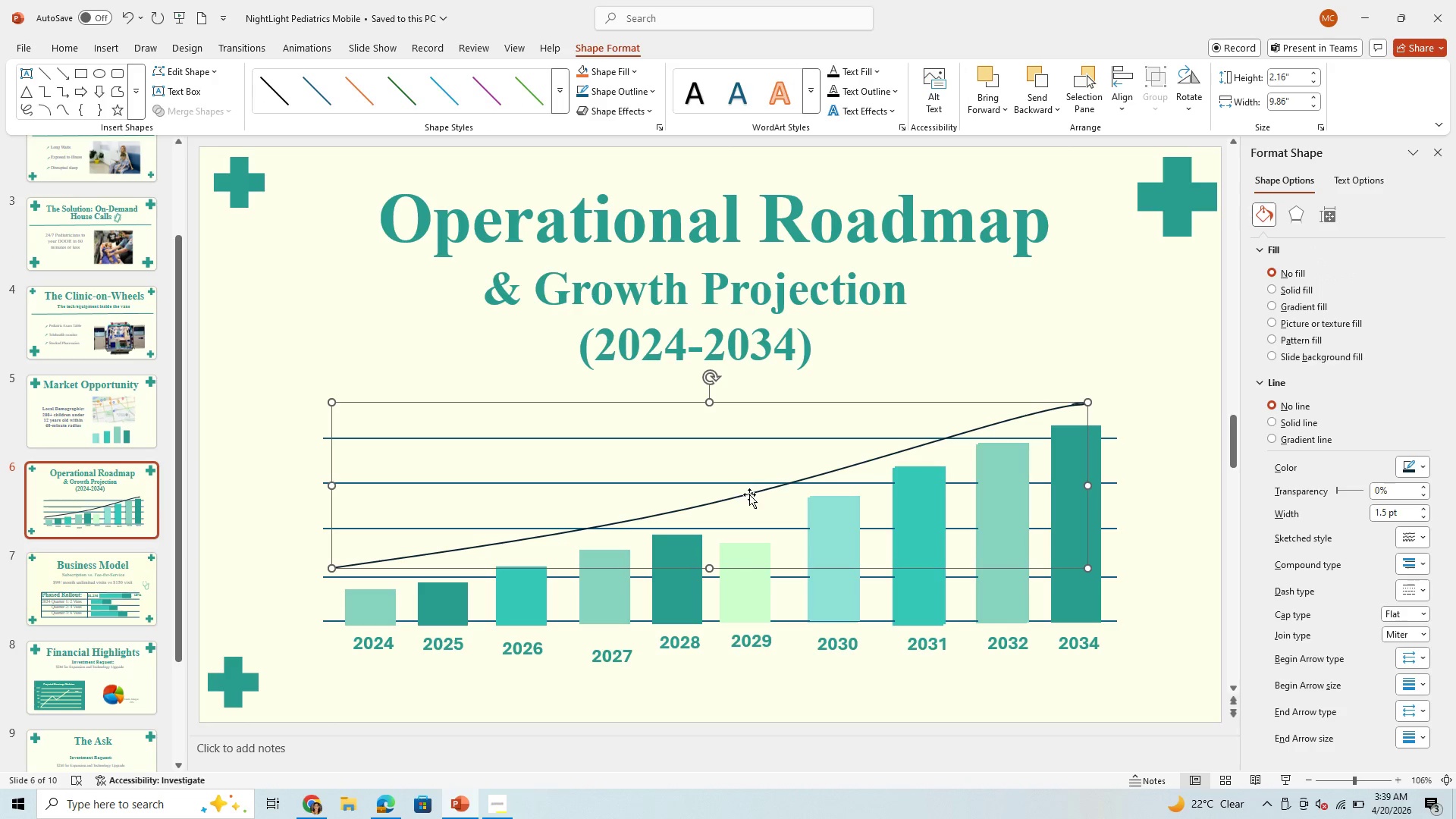 
left_click_drag(start_coordinate=[749, 494], to_coordinate=[730, 494])
 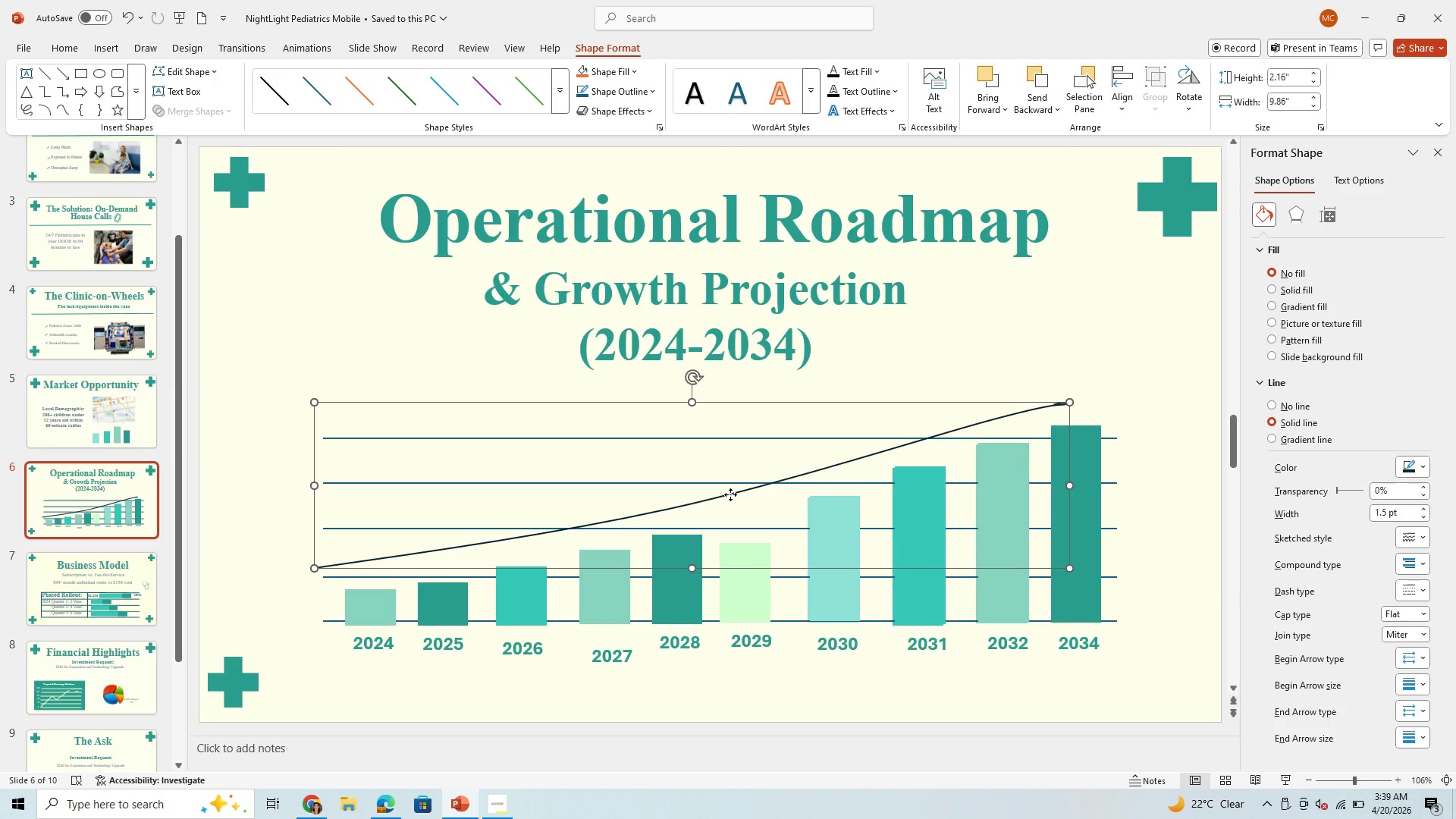 
left_click([730, 494])
 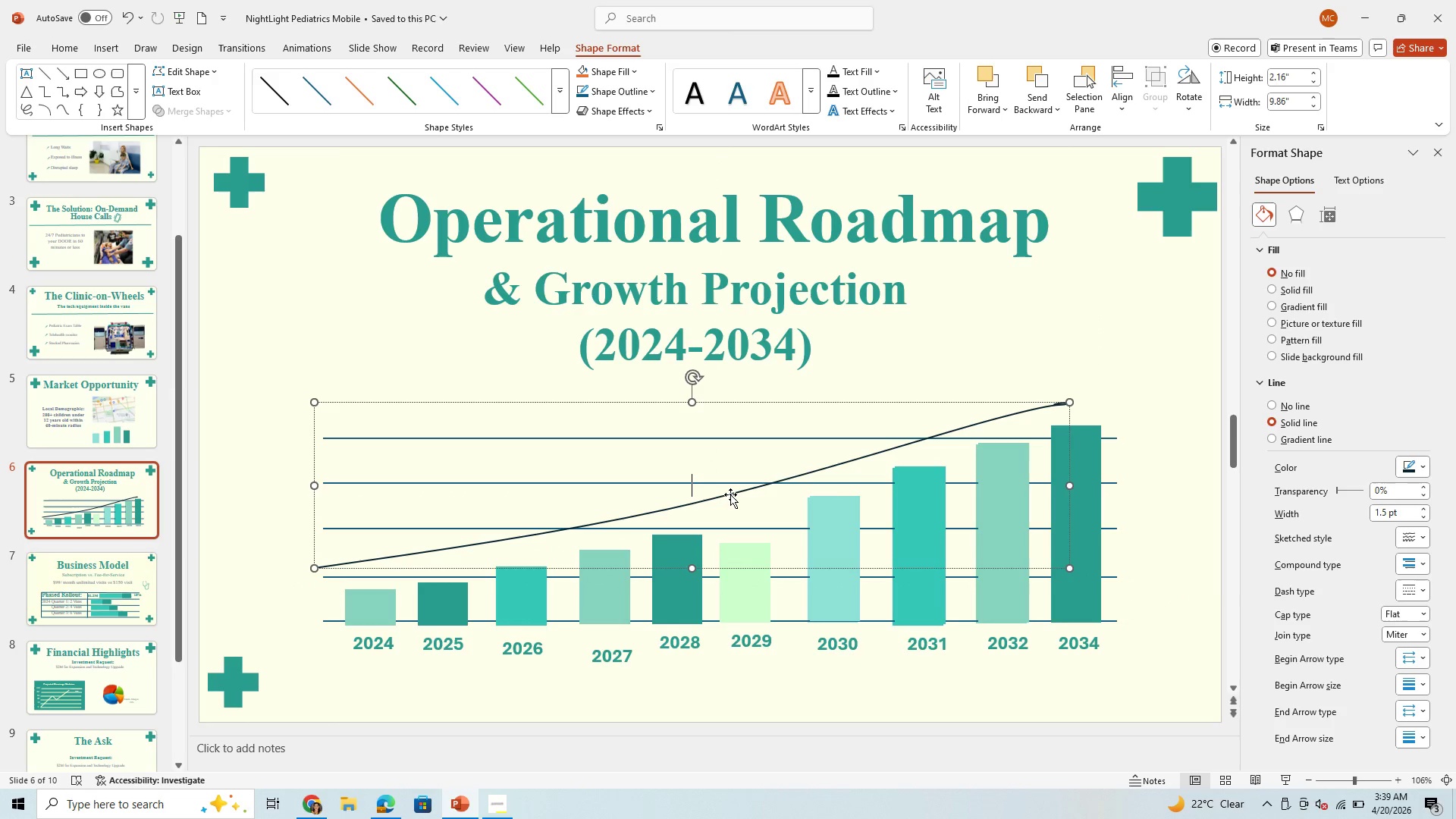 
left_click_drag(start_coordinate=[730, 494], to_coordinate=[733, 502])
 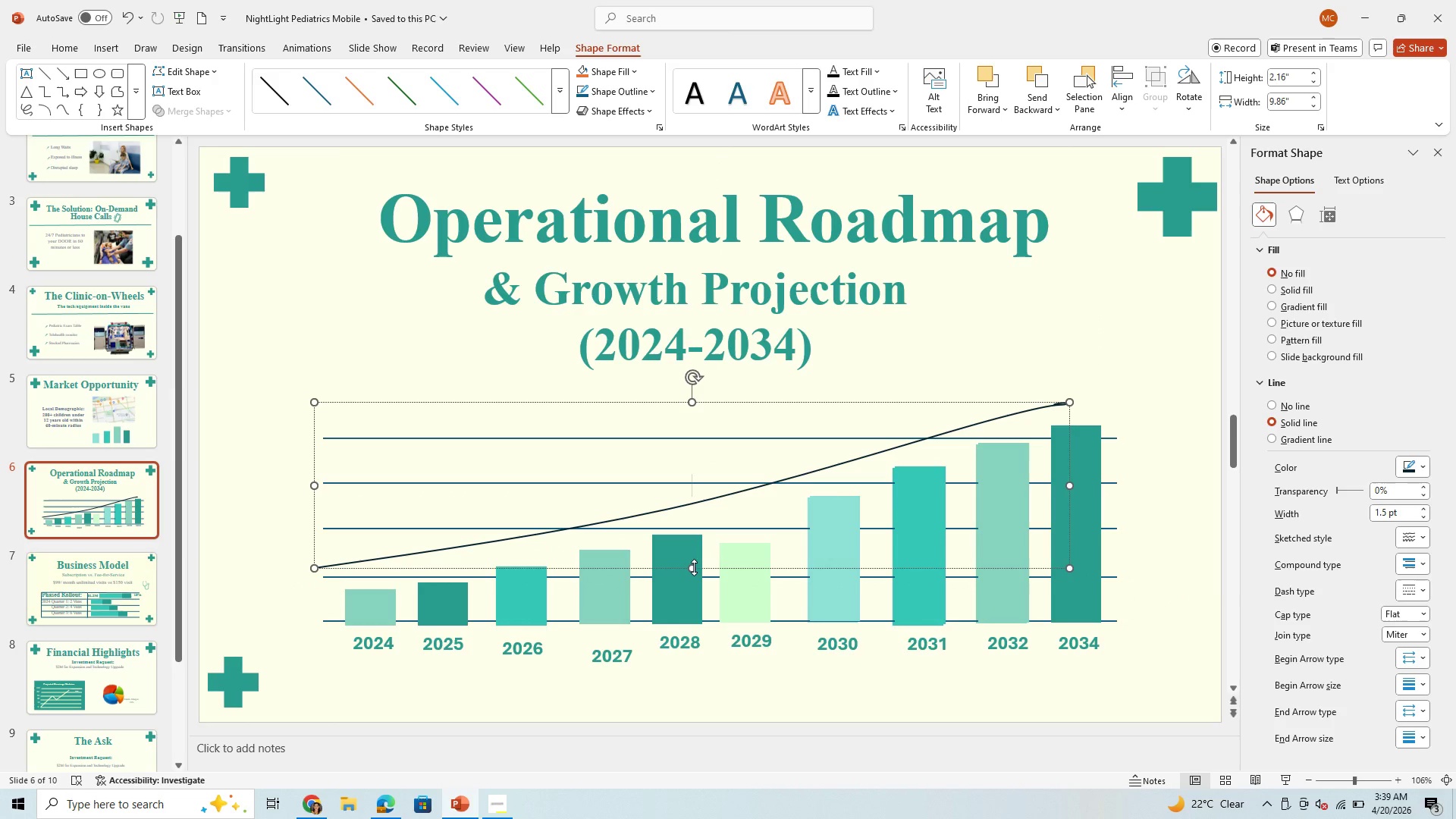 
left_click_drag(start_coordinate=[694, 567], to_coordinate=[705, 596])
 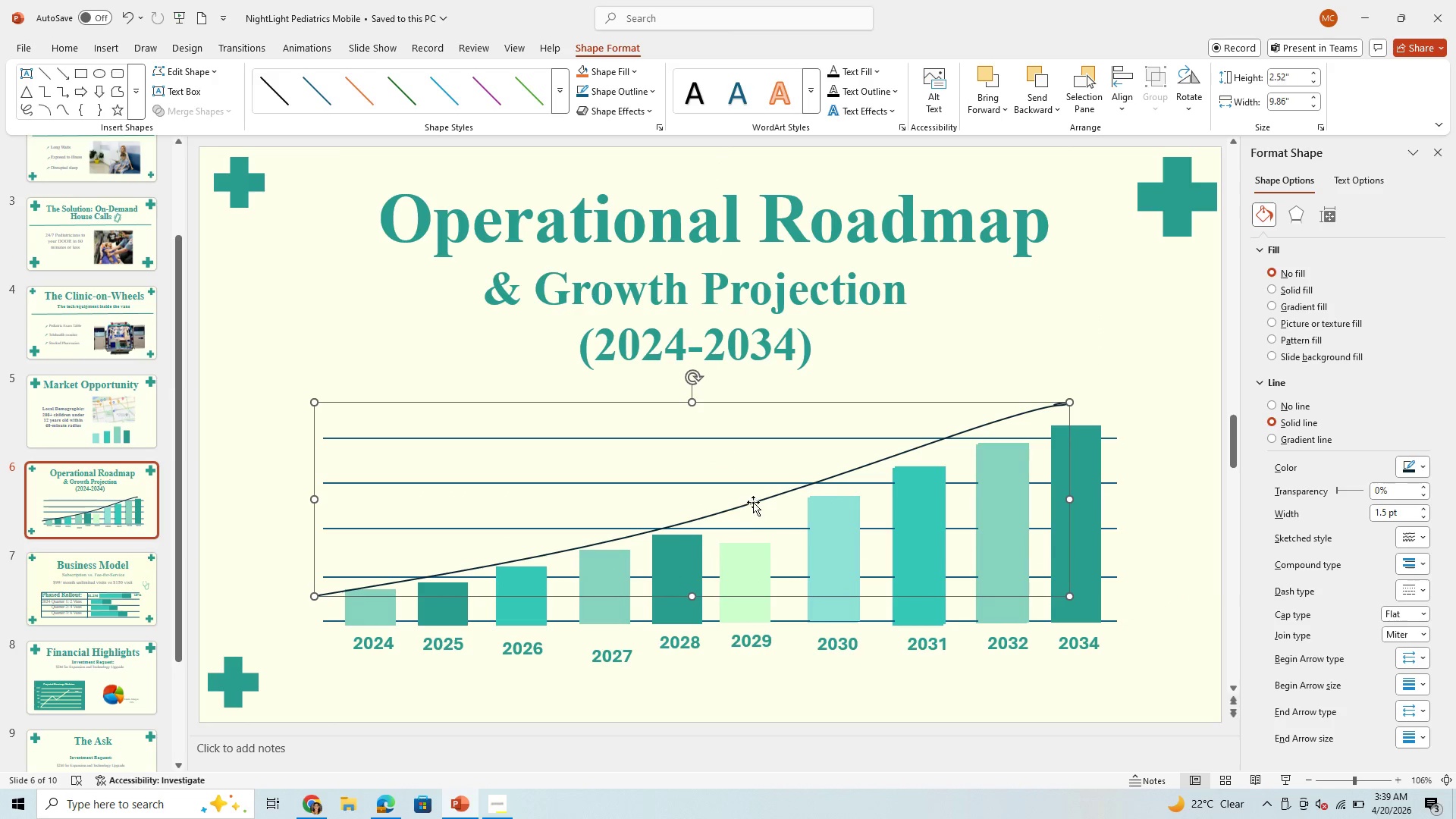 
left_click_drag(start_coordinate=[753, 501], to_coordinate=[765, 492])
 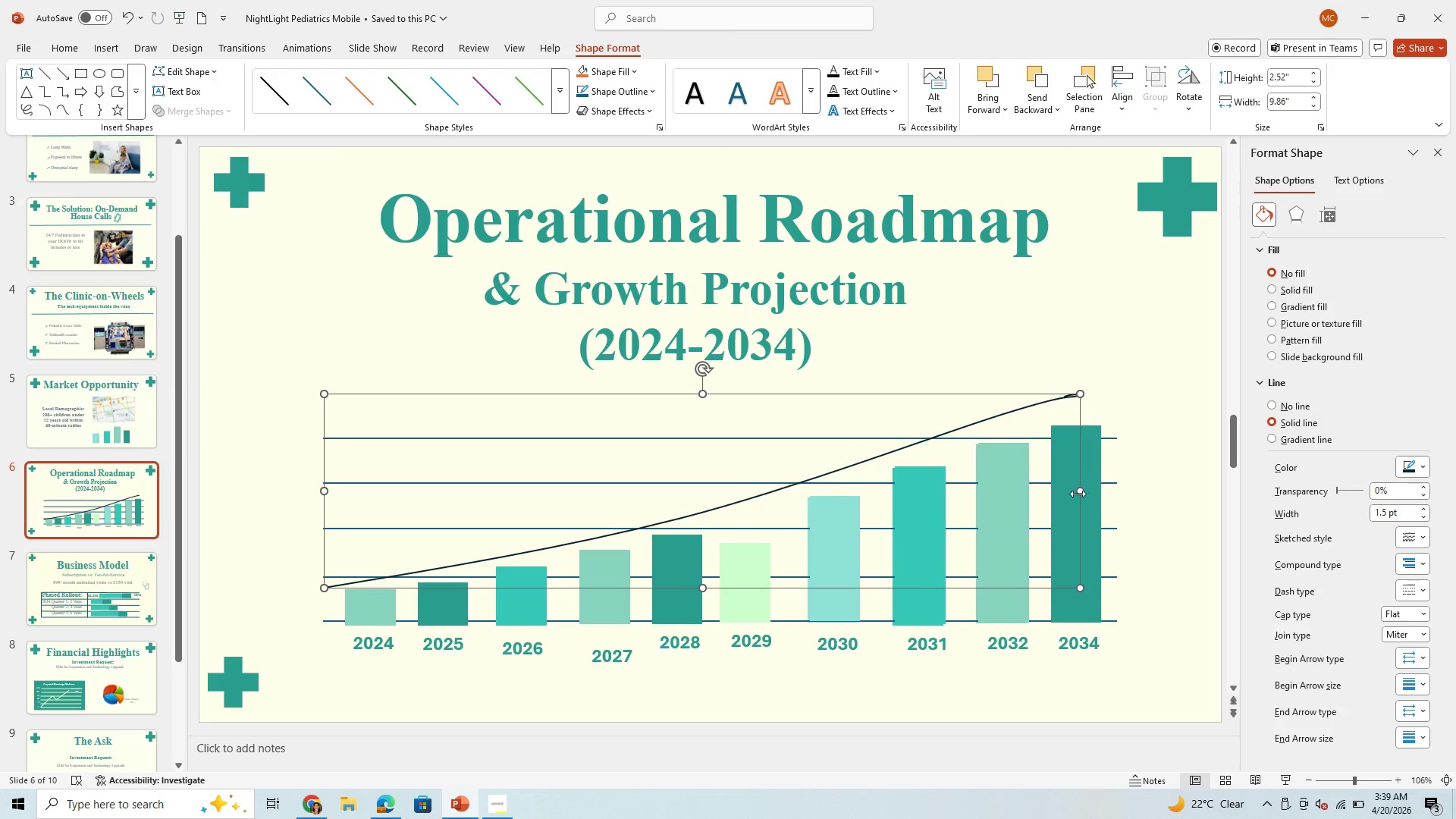 
left_click_drag(start_coordinate=[1078, 494], to_coordinate=[1066, 497])
 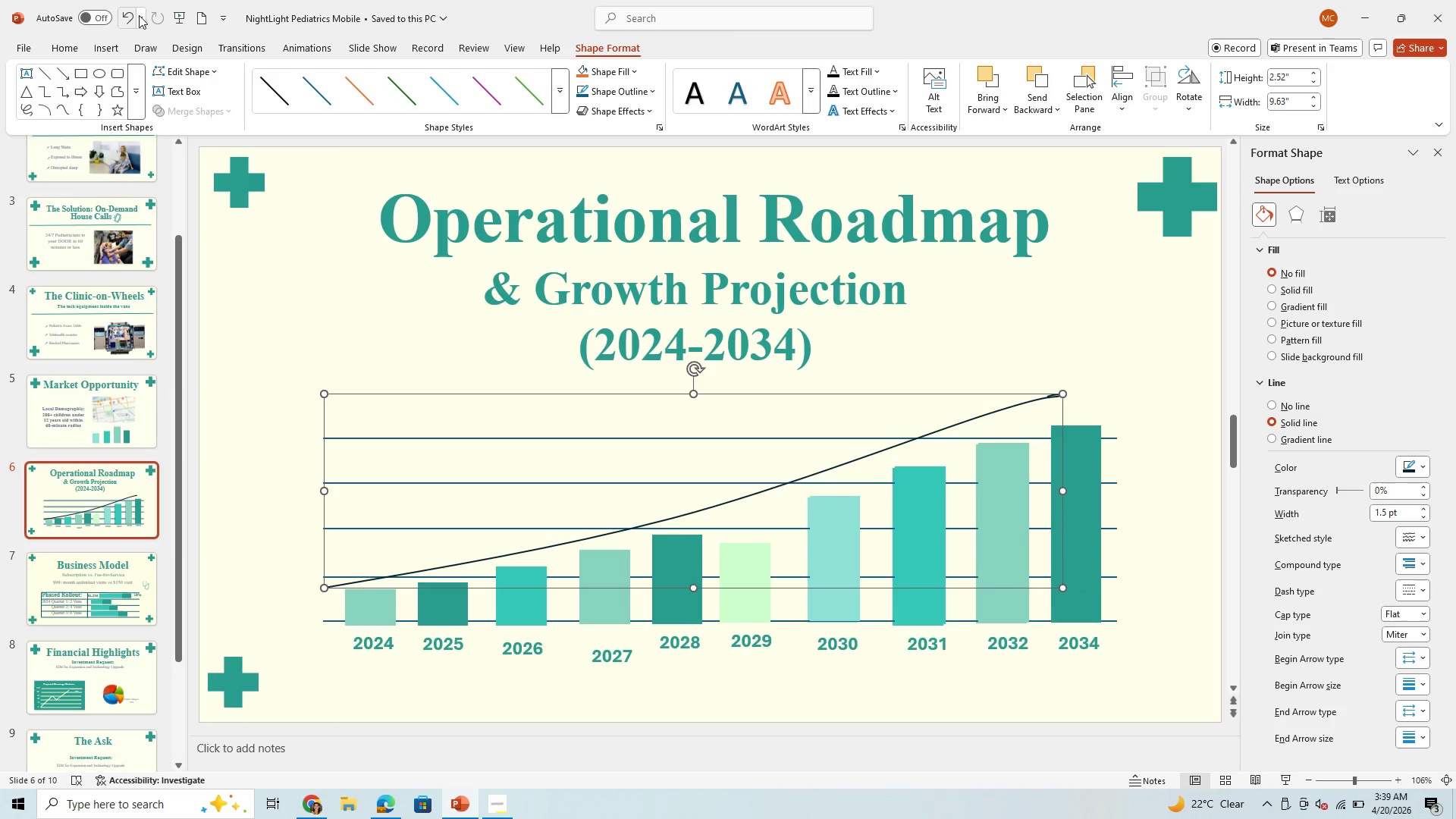 
left_click([133, 15])
 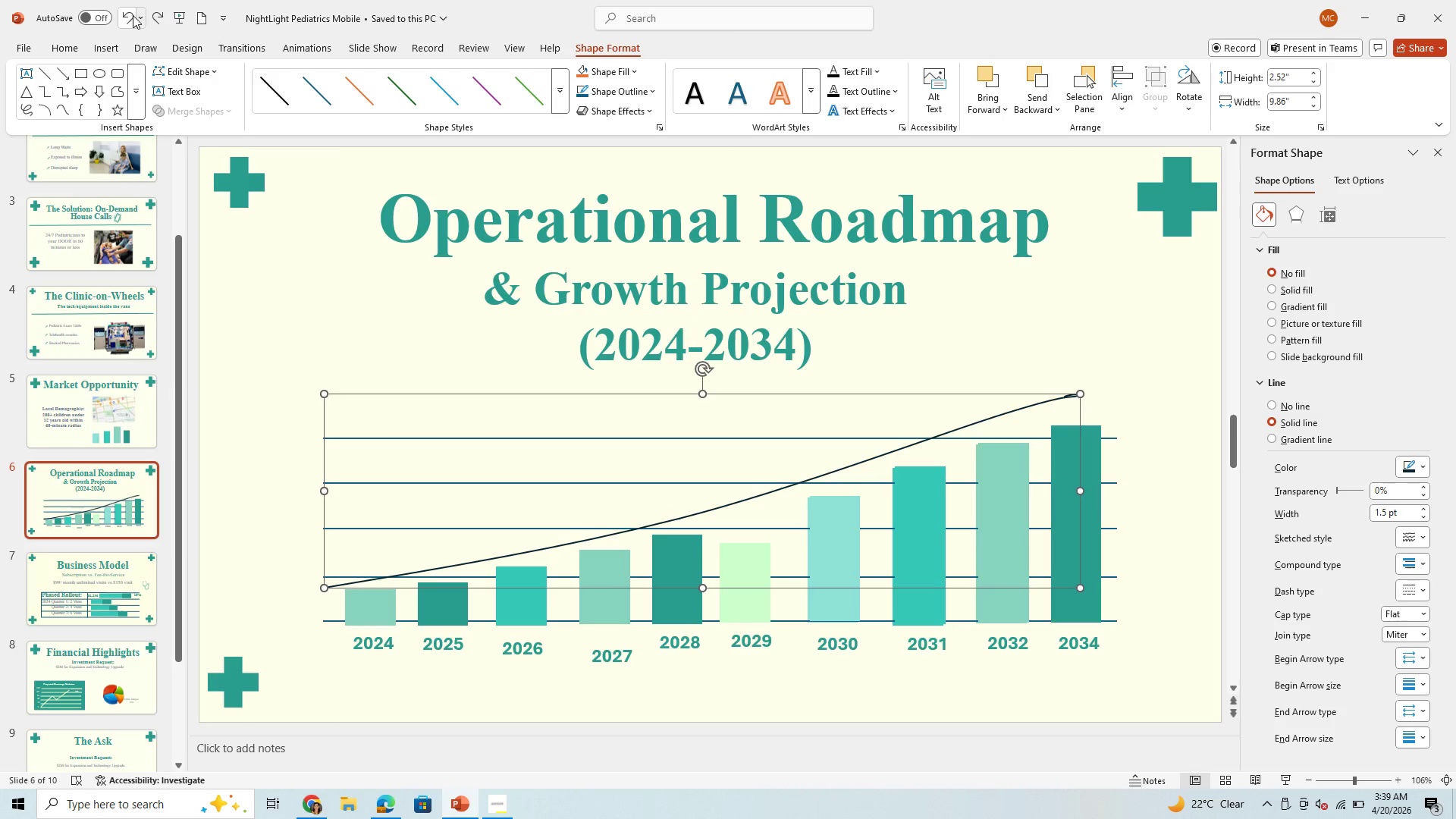 
left_click([133, 15])
 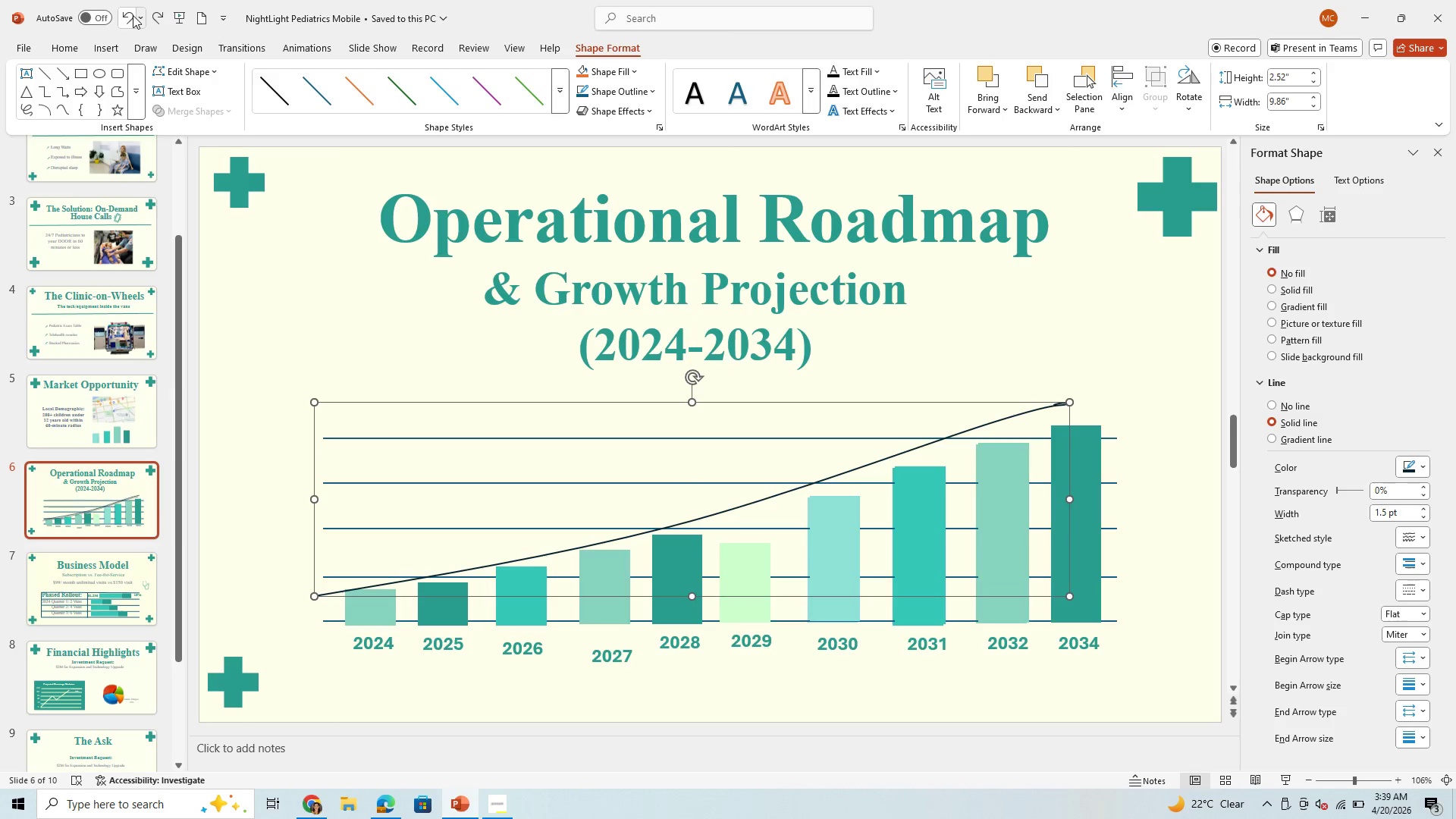 
left_click([133, 15])
 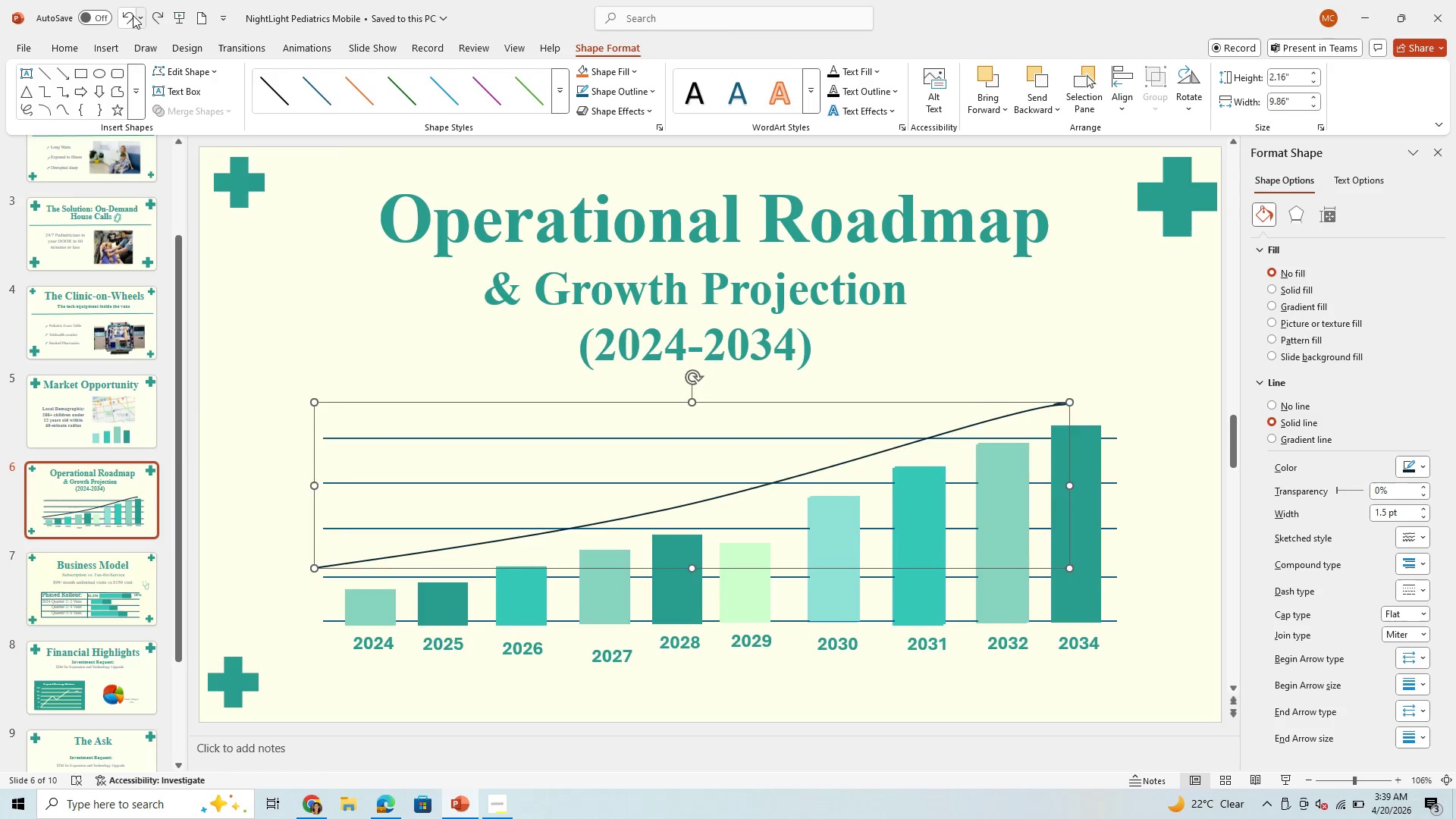 
double_click([133, 15])
 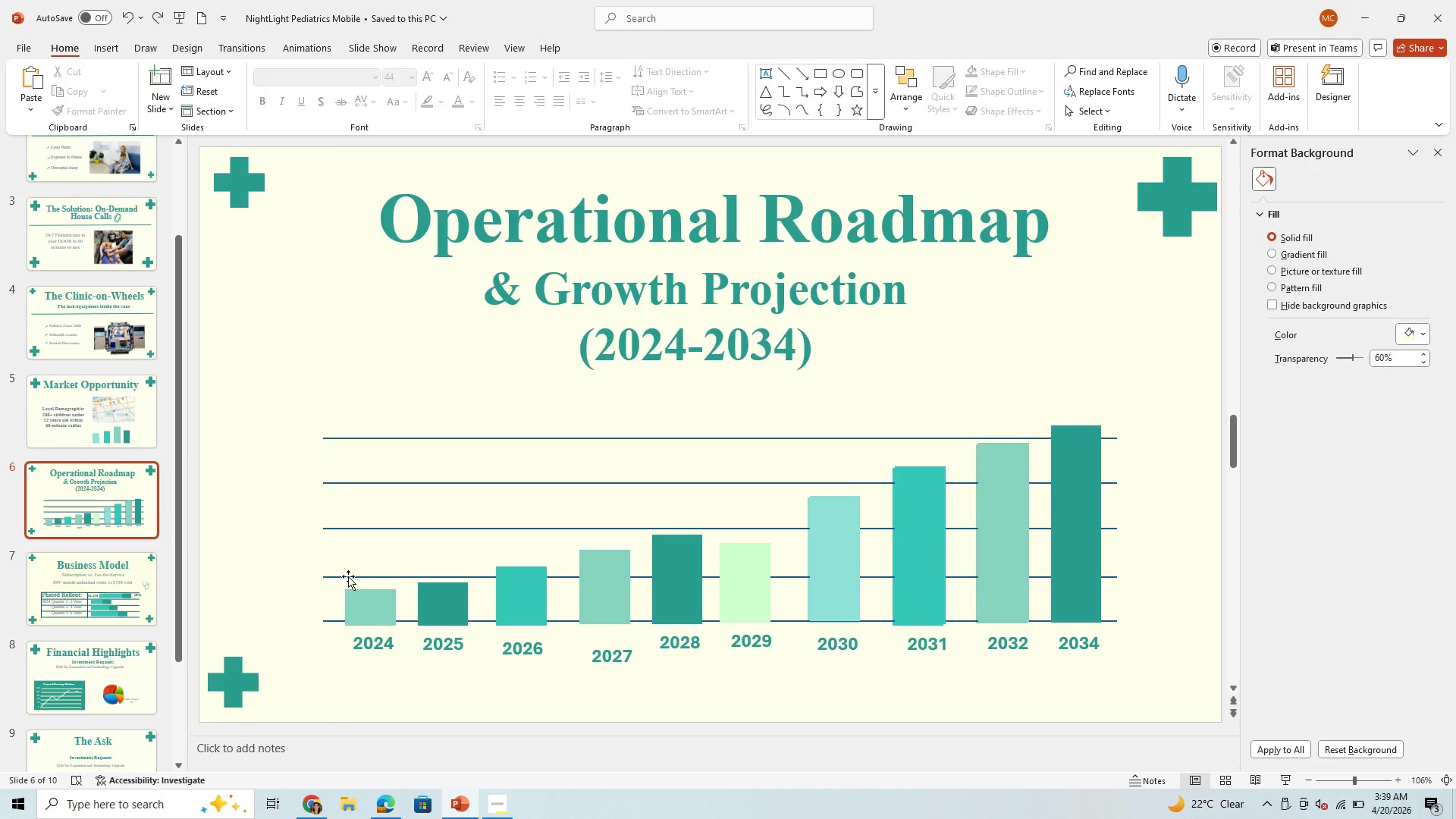 
left_click_drag(start_coordinate=[334, 582], to_coordinate=[359, 568])
 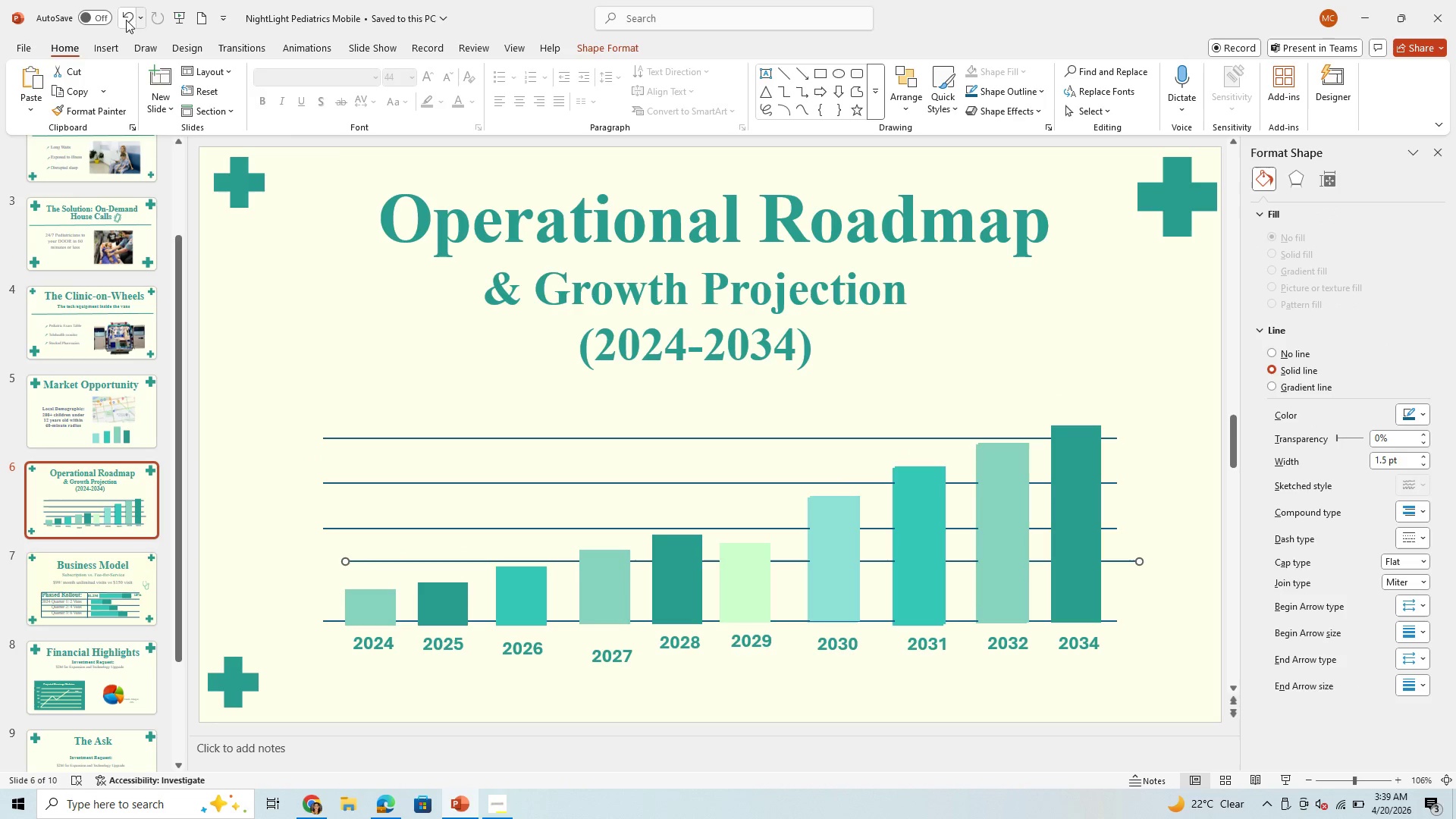 
left_click([122, 24])
 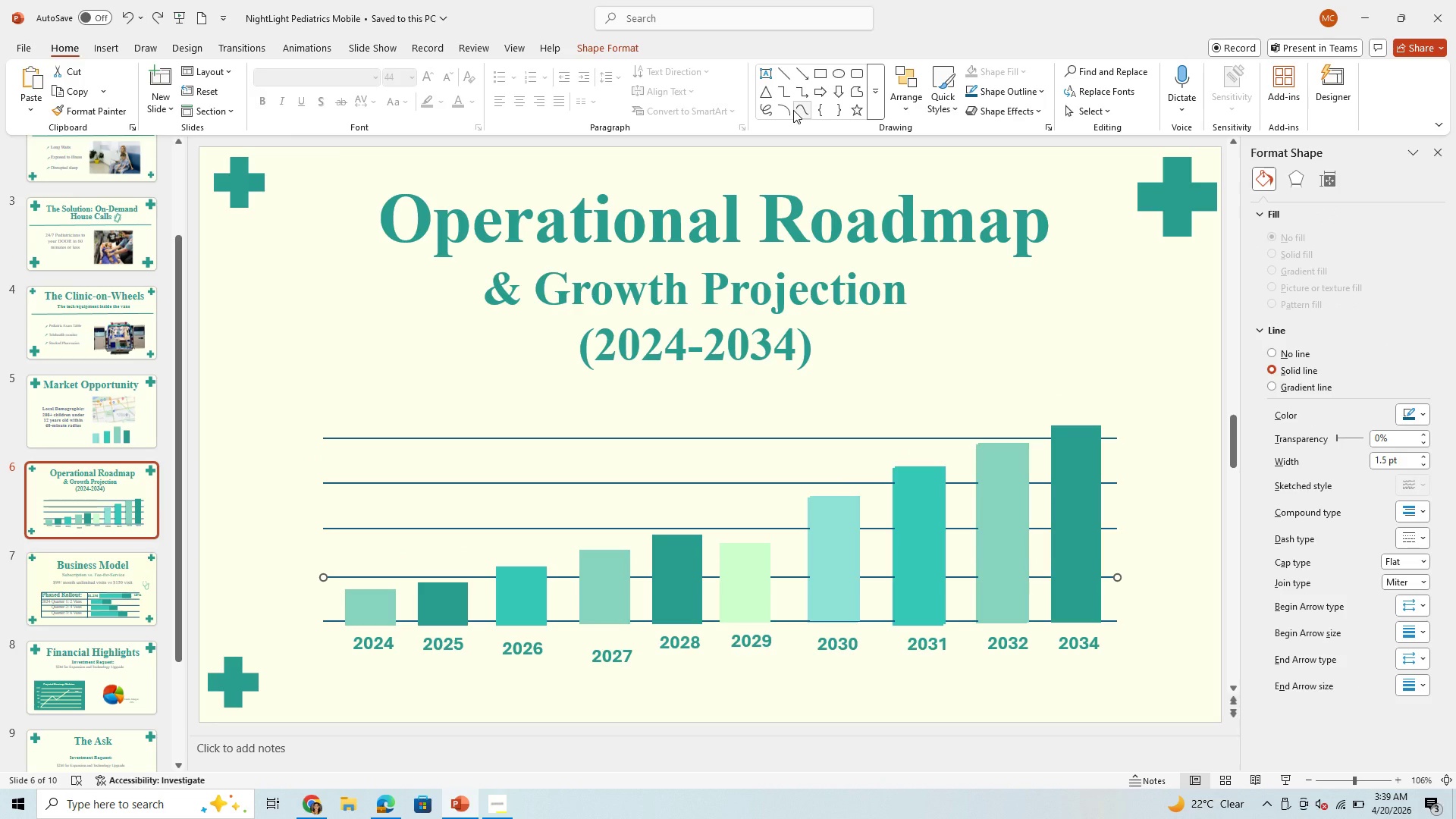 
left_click([801, 108])
 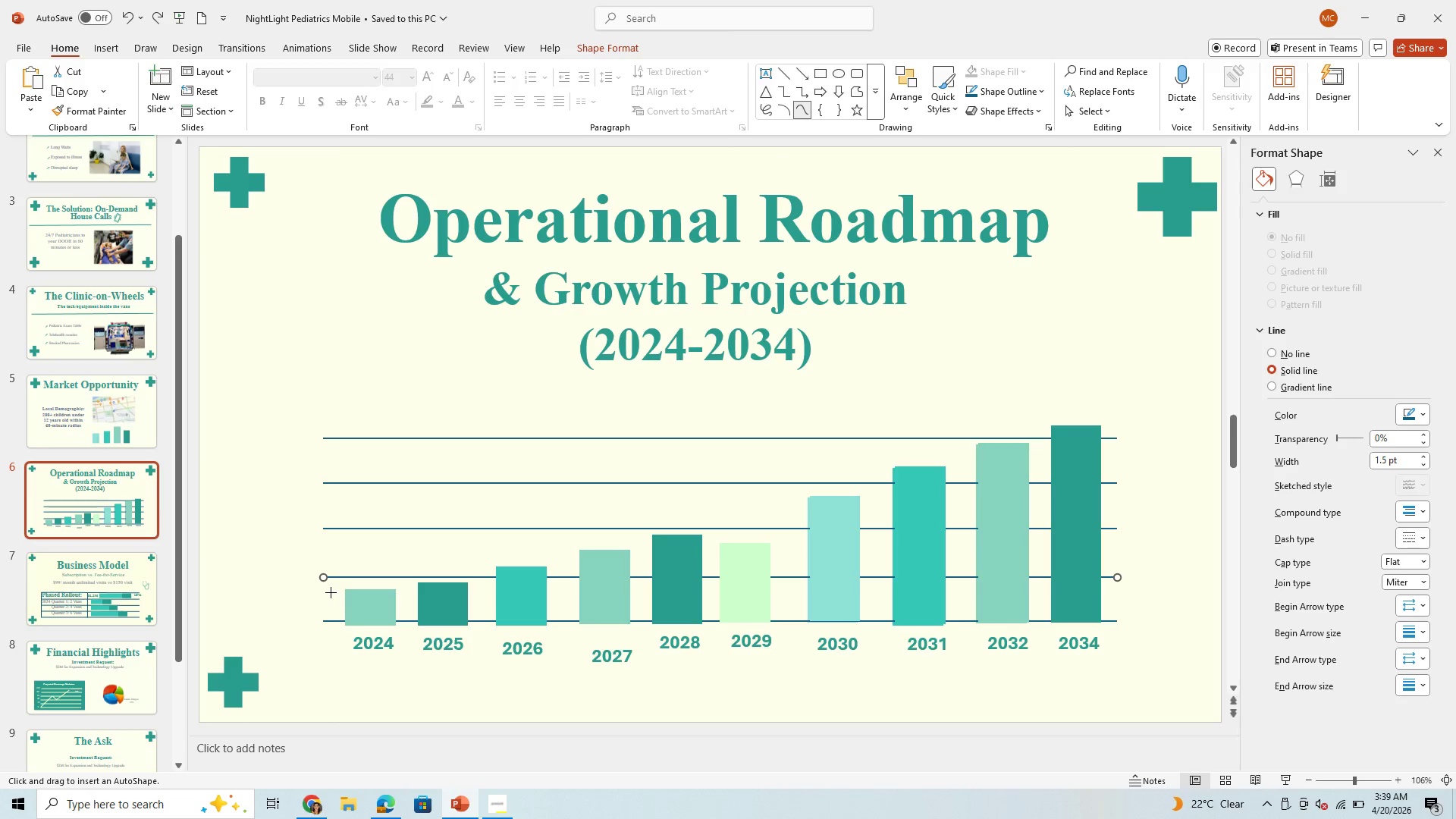 
left_click_drag(start_coordinate=[331, 592], to_coordinate=[1066, 410])
 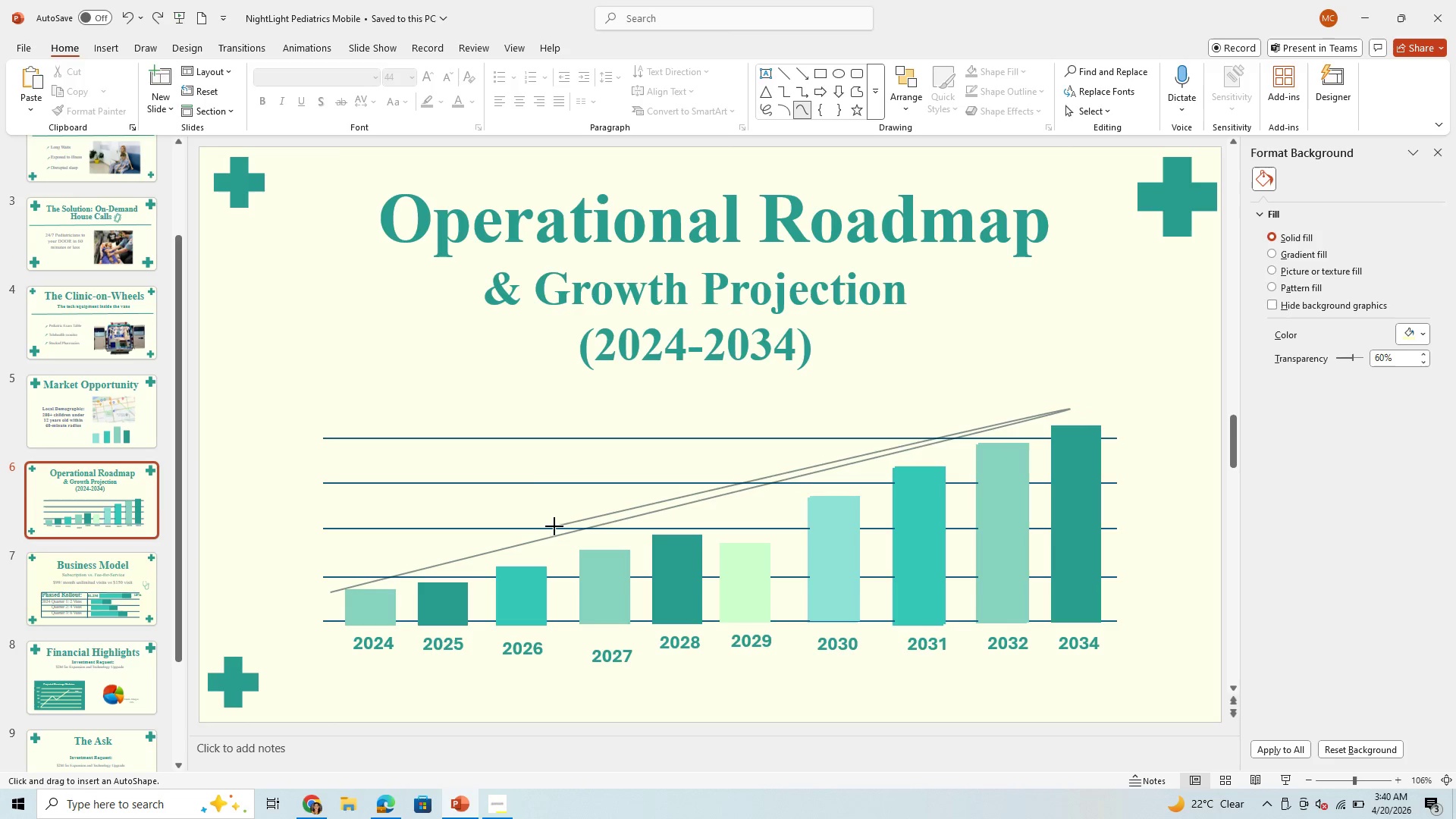 
wait(17.7)
 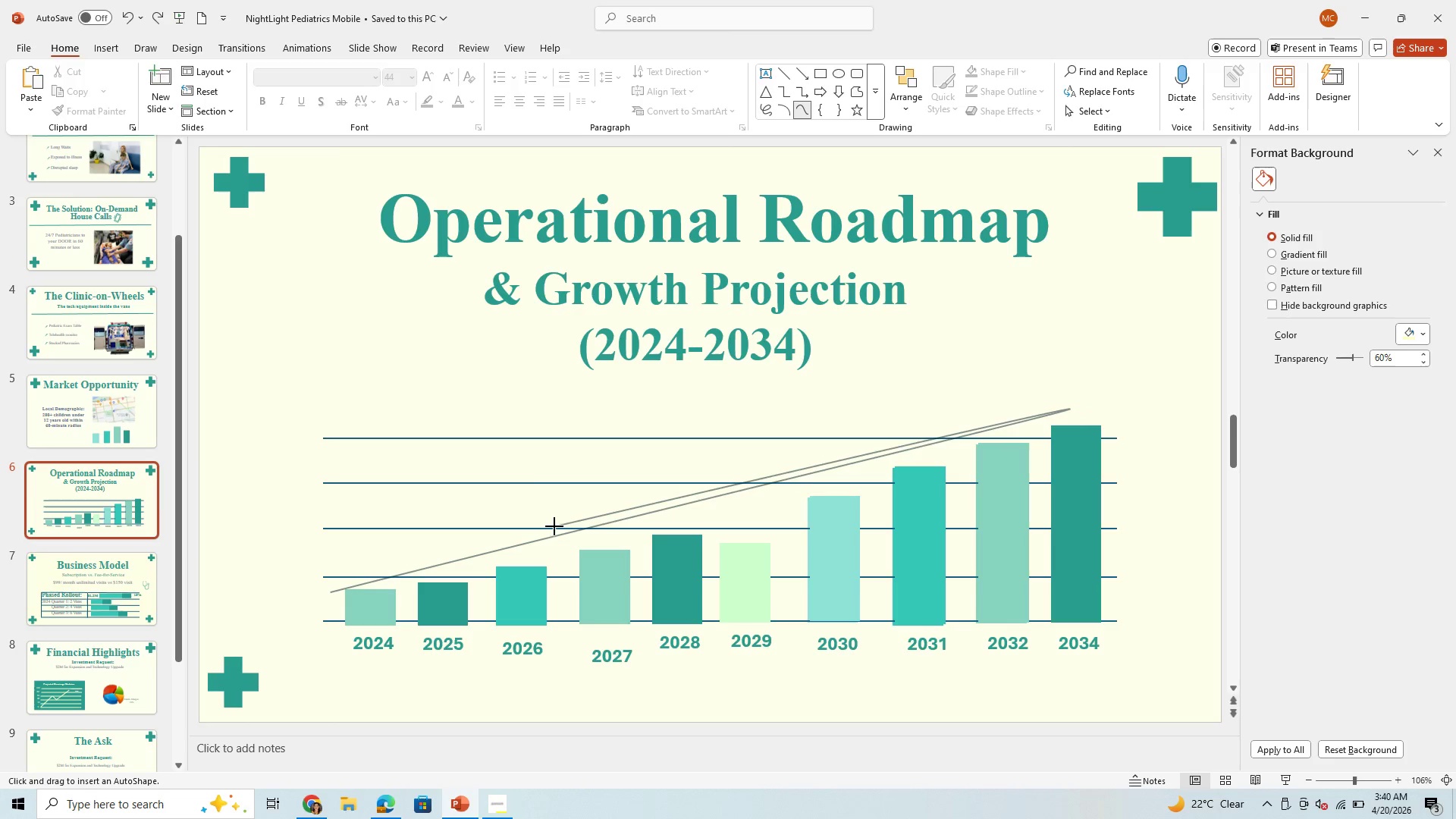 
left_click_drag(start_coordinate=[131, 21], to_coordinate=[1106, 368])
 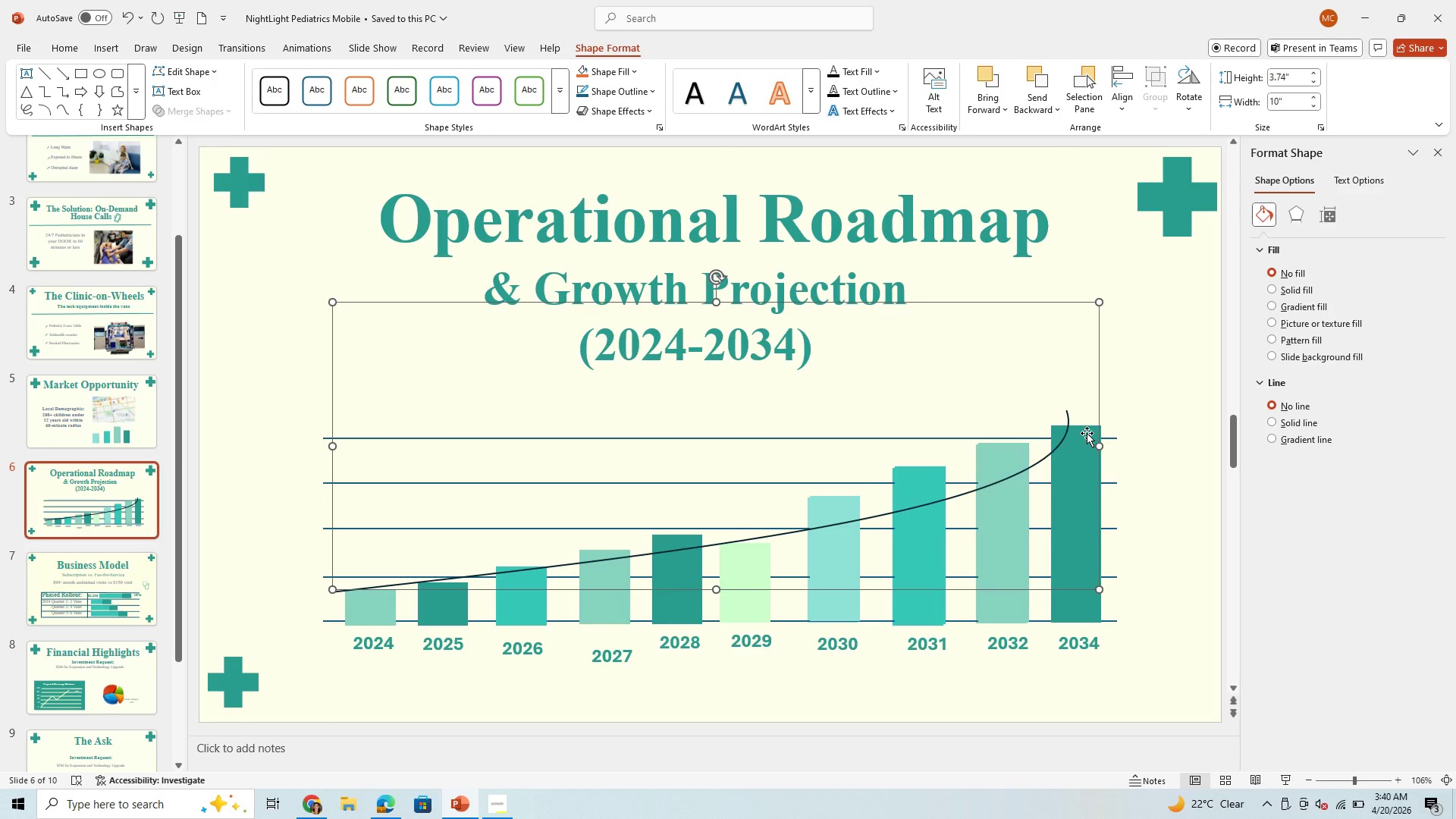 
left_click([1106, 368])
 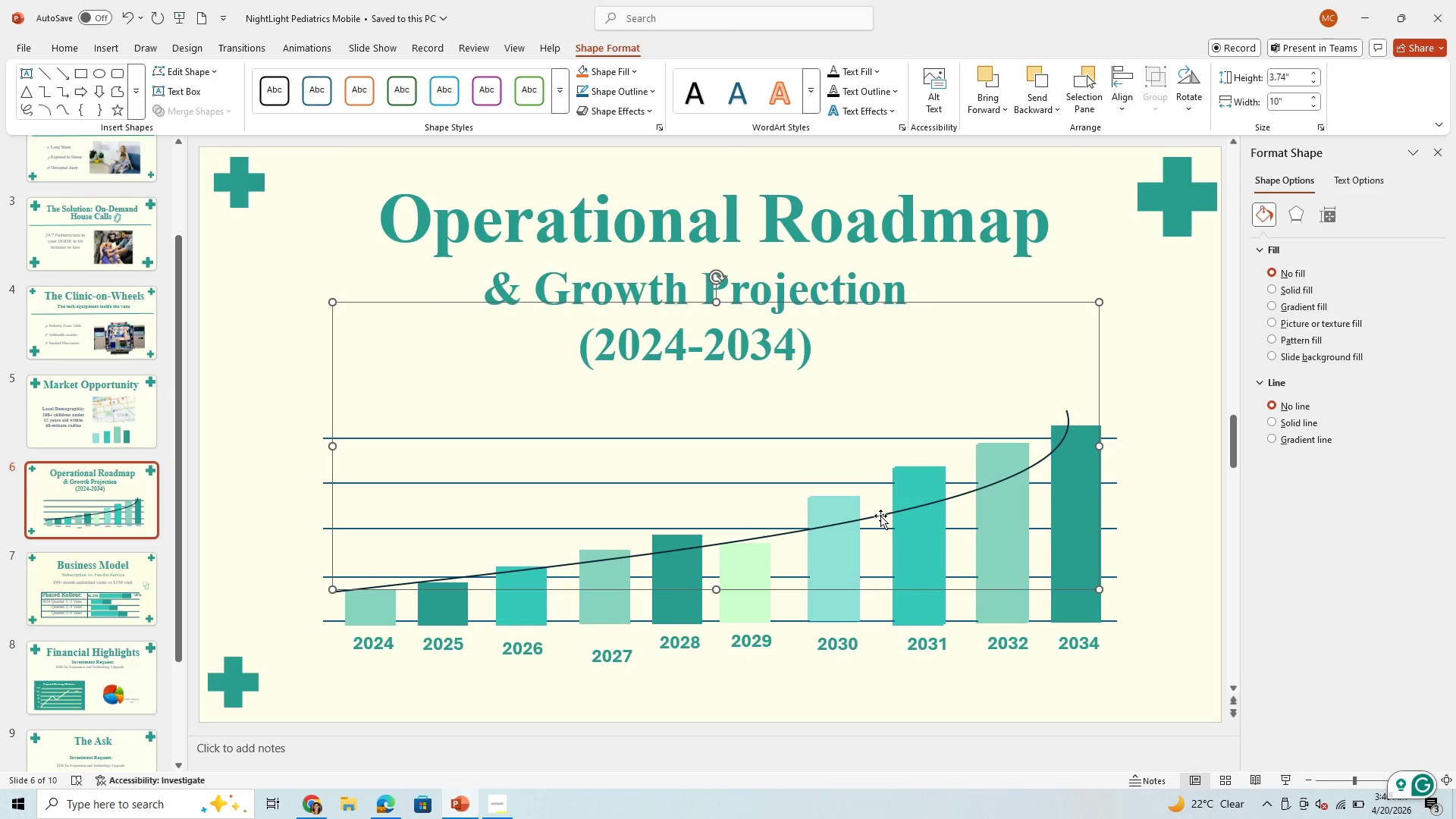 
left_click_drag(start_coordinate=[880, 515], to_coordinate=[868, 482])
 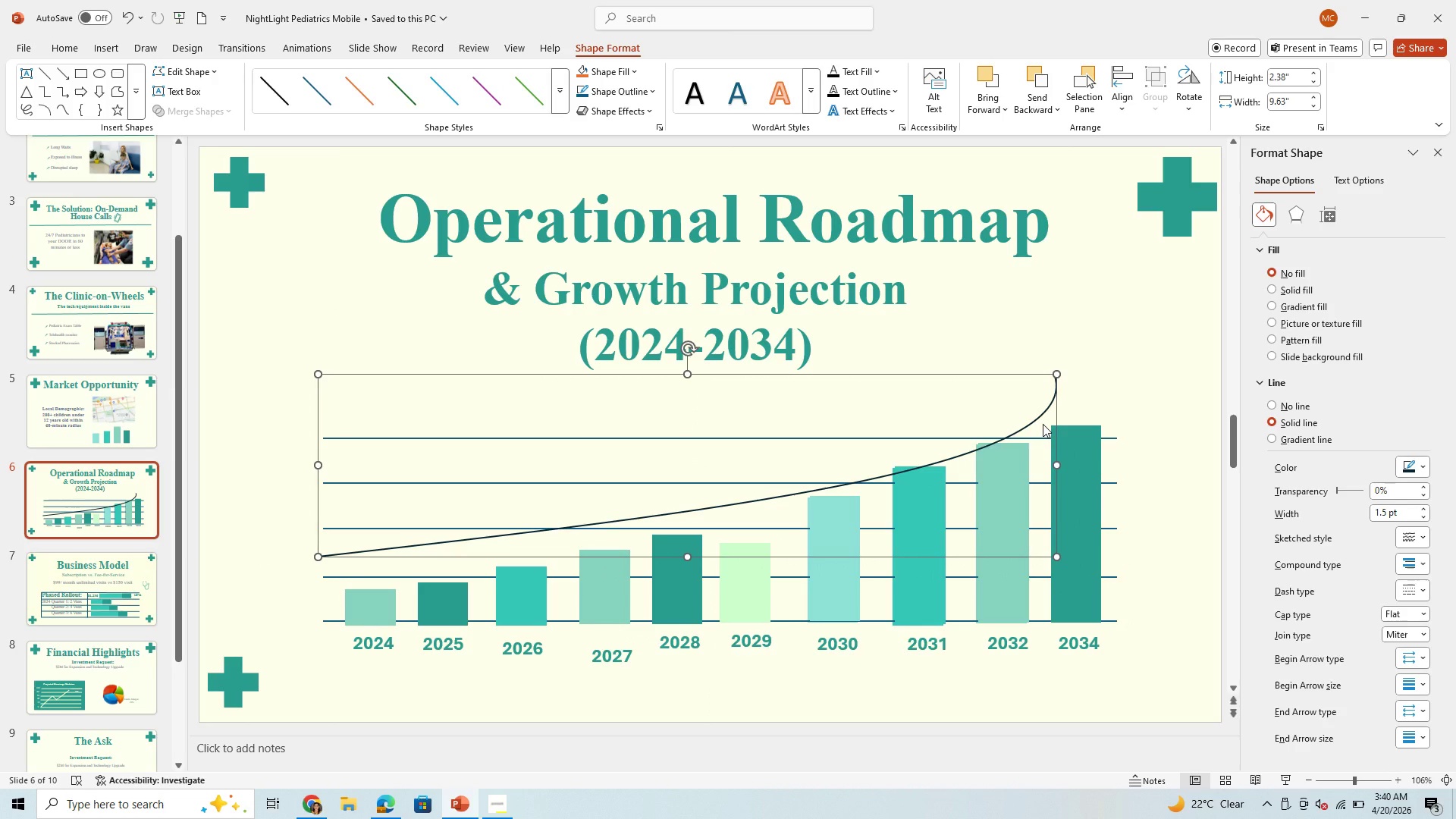 
key(Backspace)
 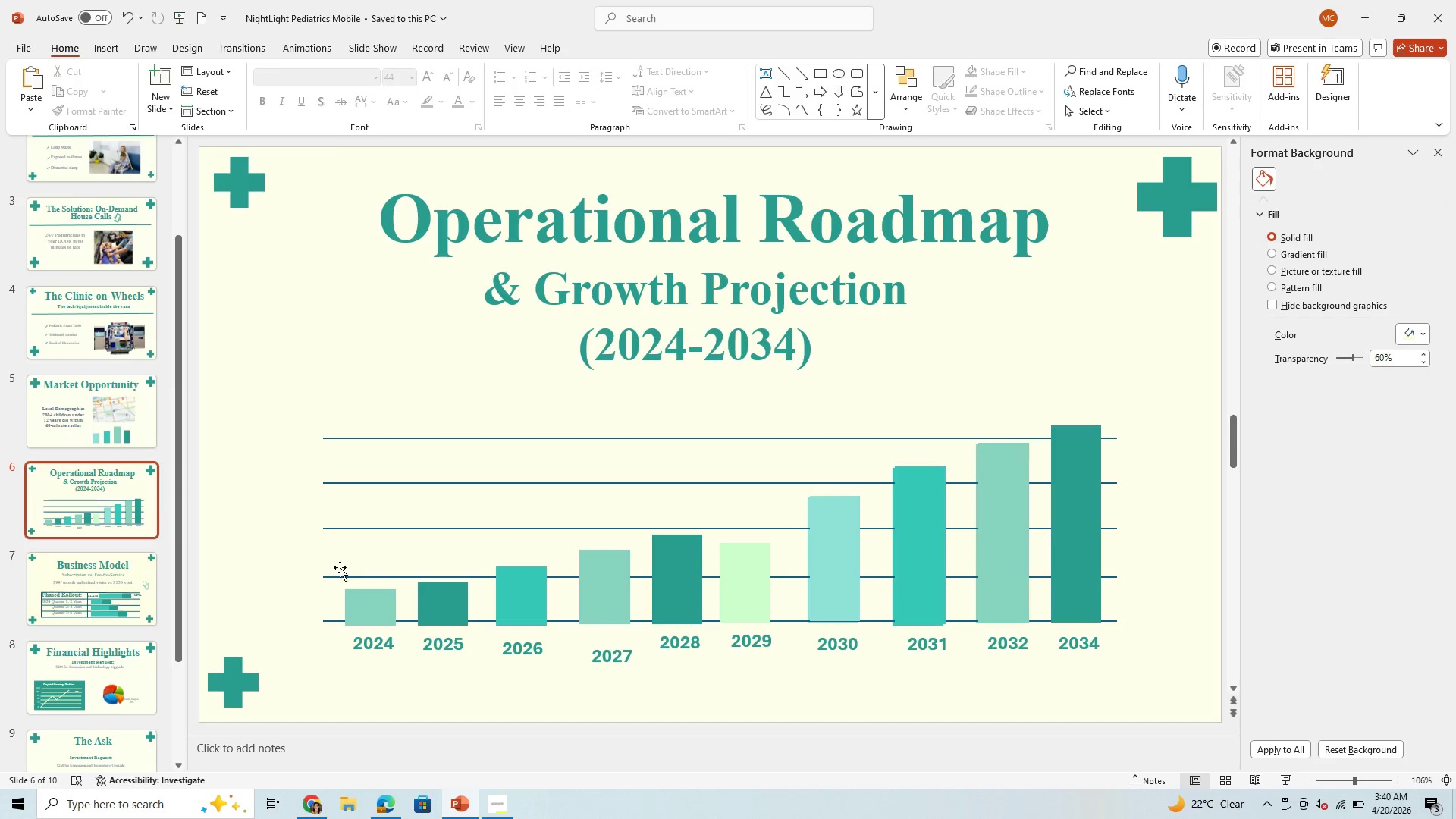 
left_click_drag(start_coordinate=[334, 573], to_coordinate=[379, 564])
 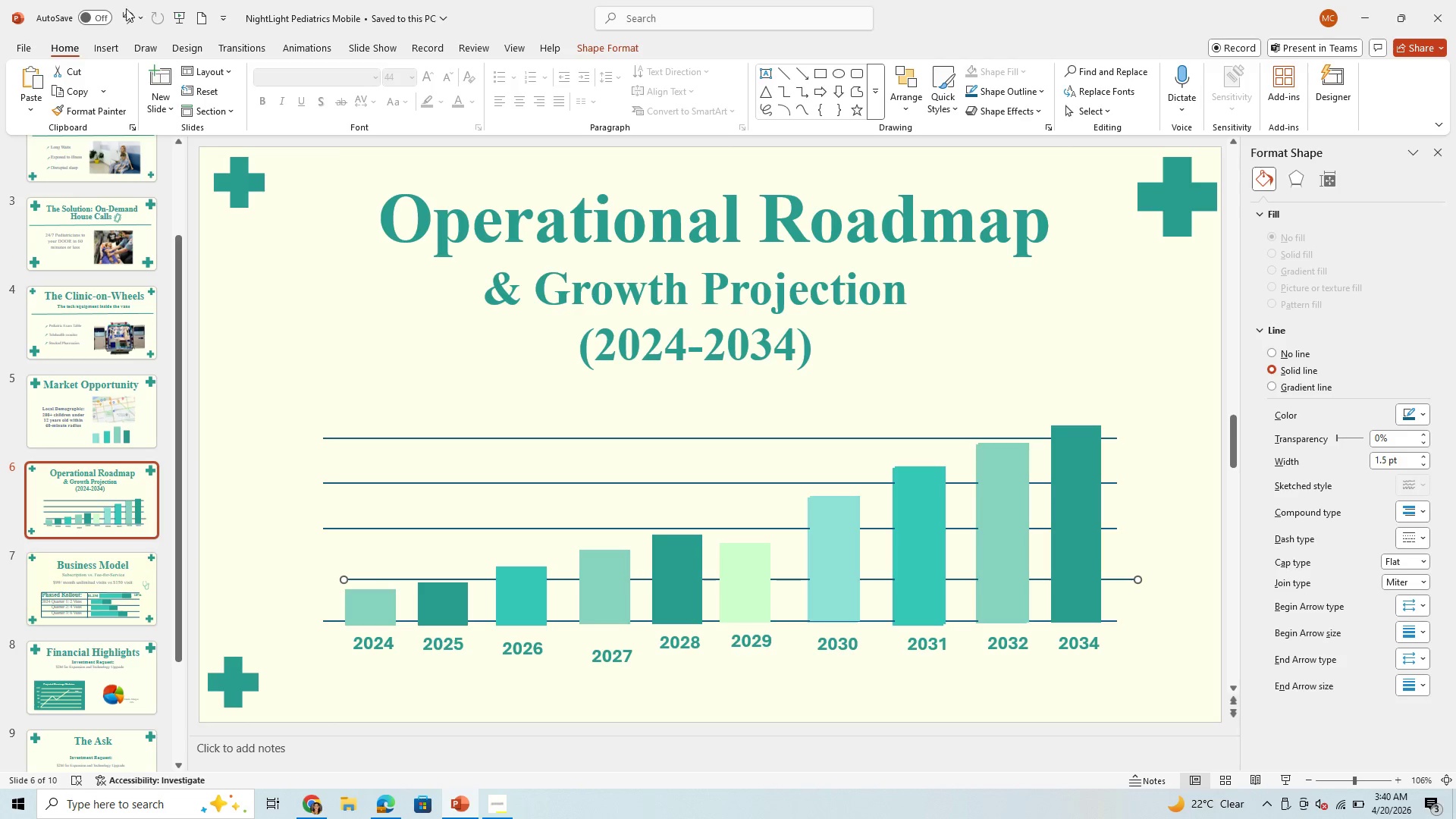 
left_click([122, 14])
 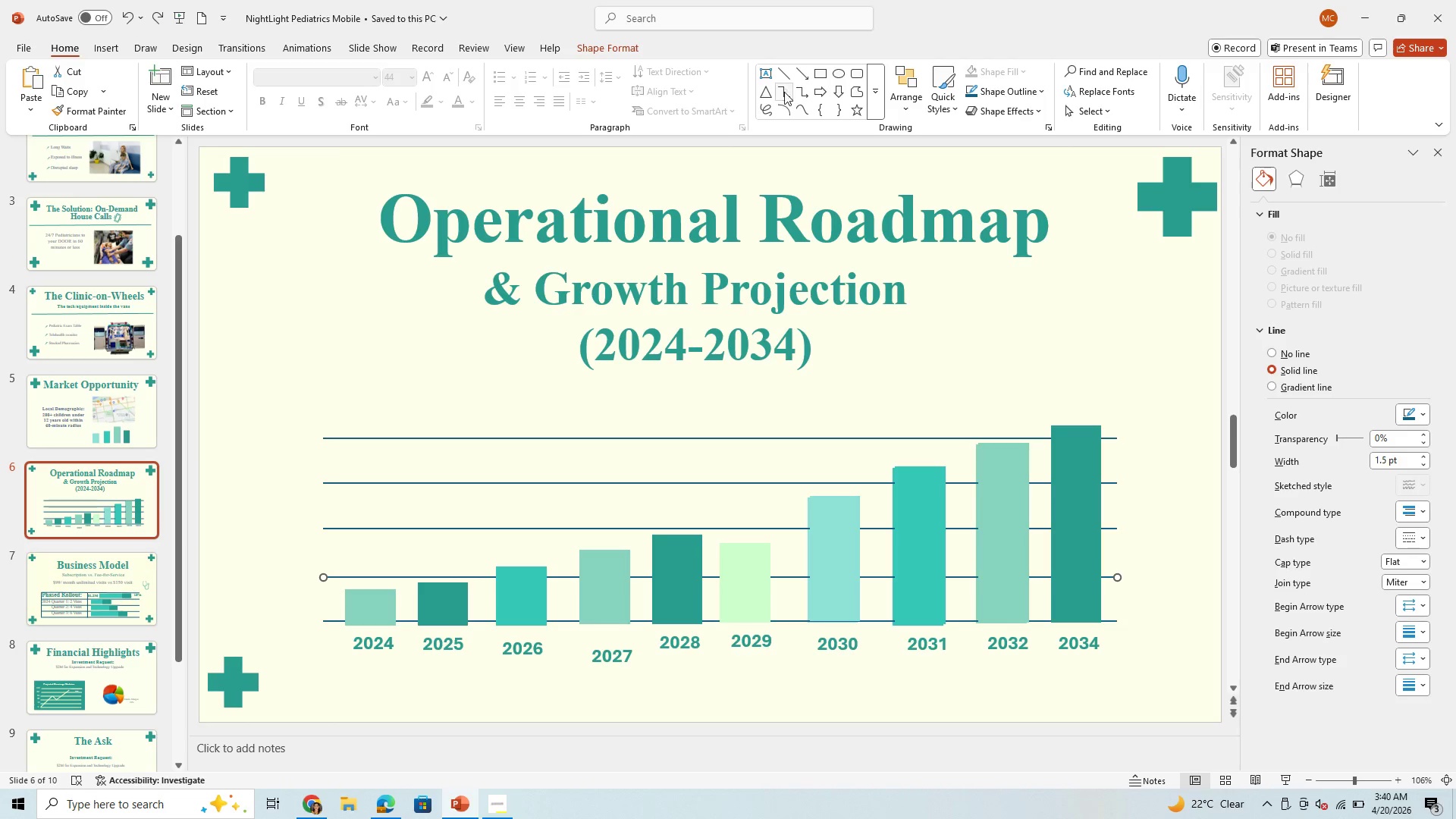 
left_click([784, 105])
 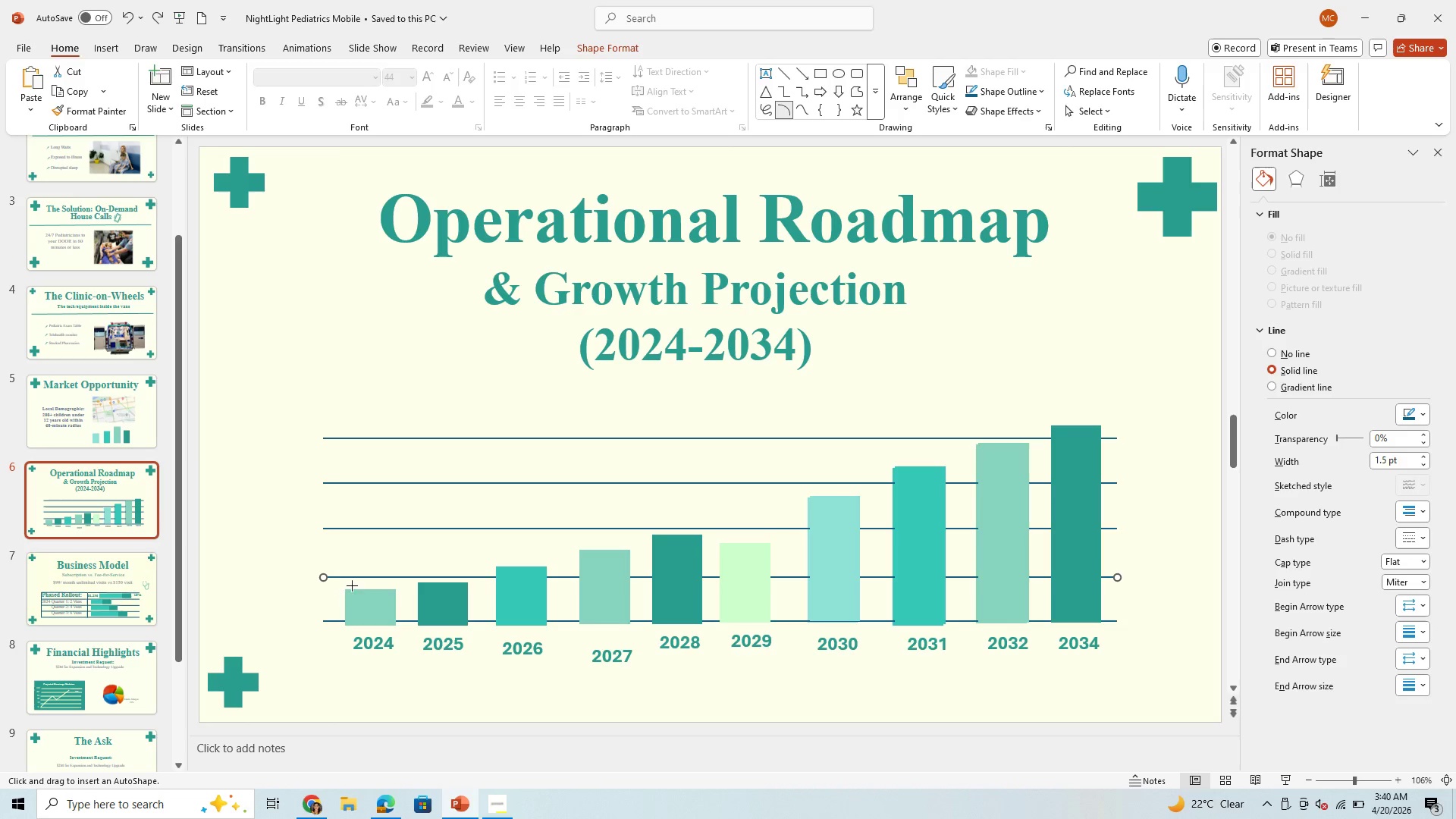 
left_click_drag(start_coordinate=[362, 585], to_coordinate=[595, 466])
 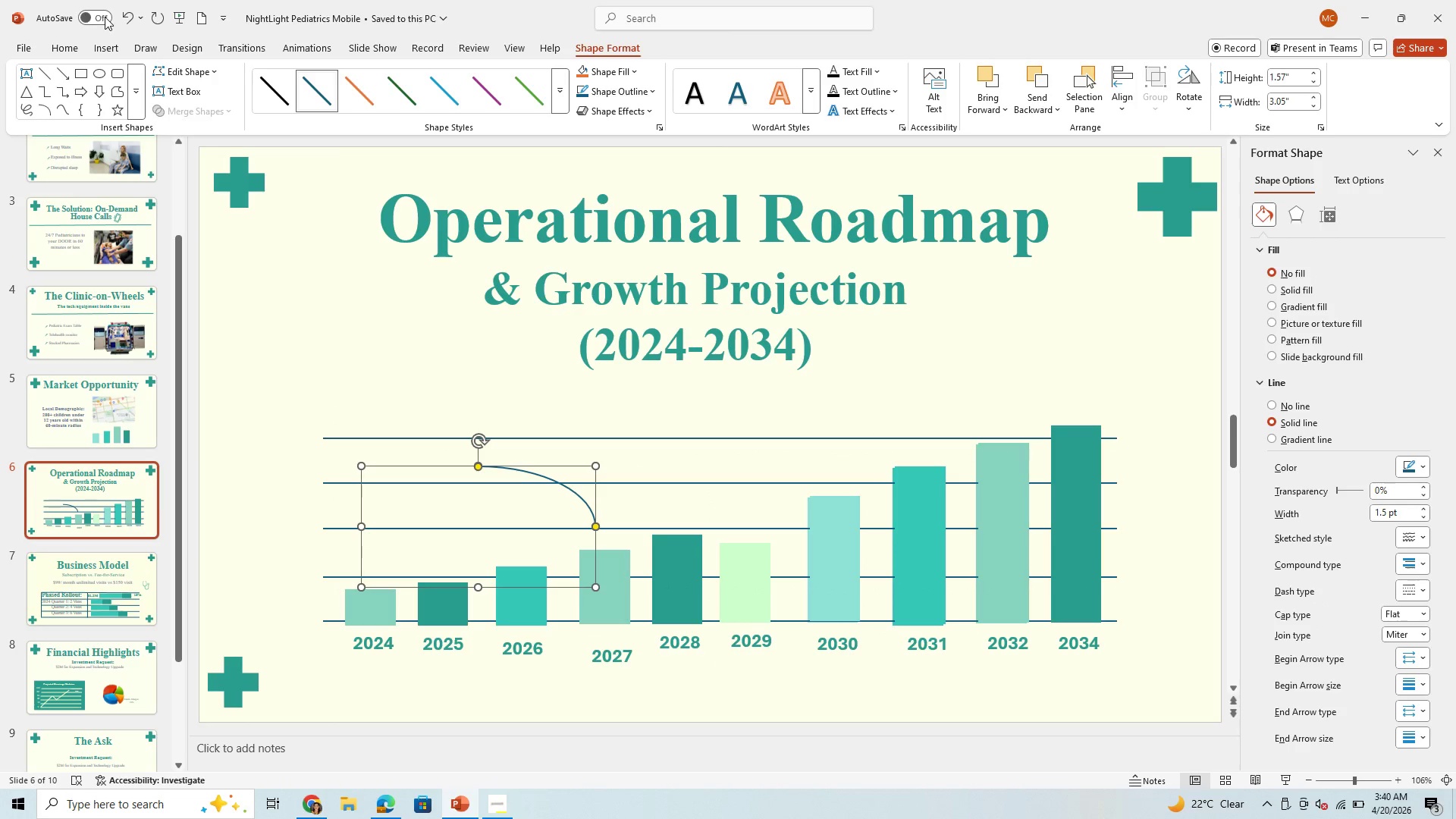 
left_click([129, 16])
 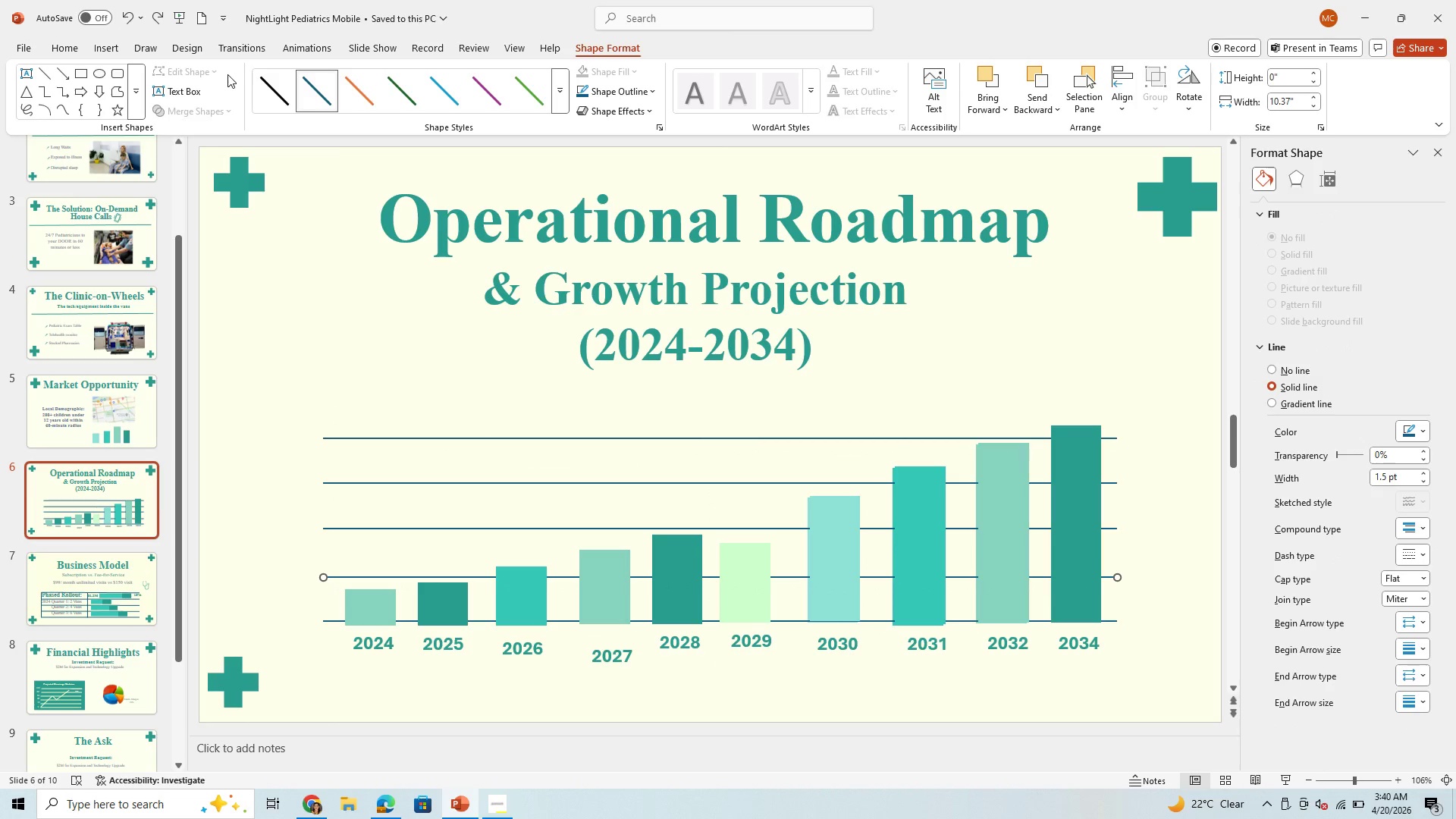 
left_click_drag(start_coordinate=[154, 47], to_coordinate=[99, 49])
 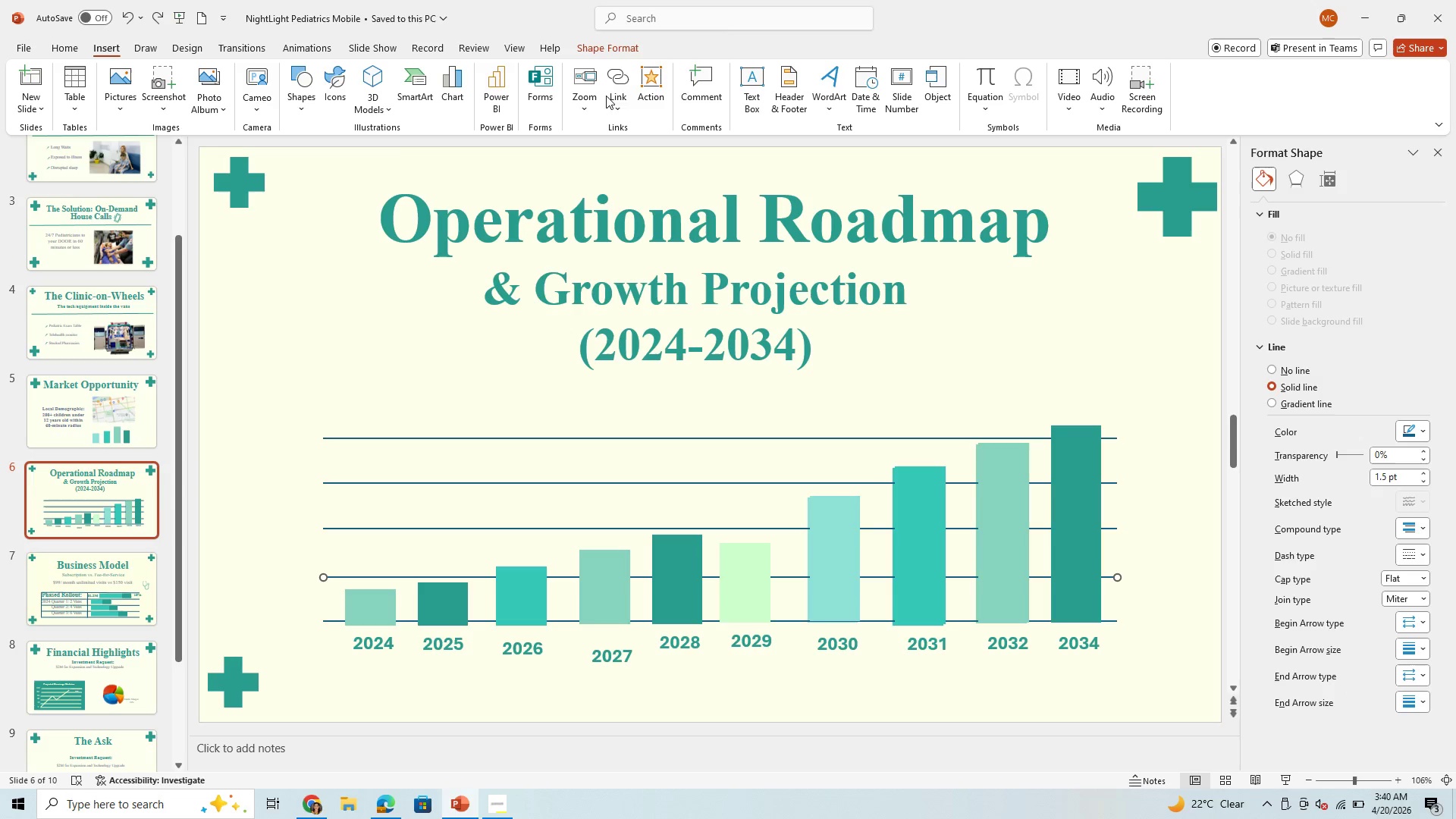 
left_click([99, 49])
 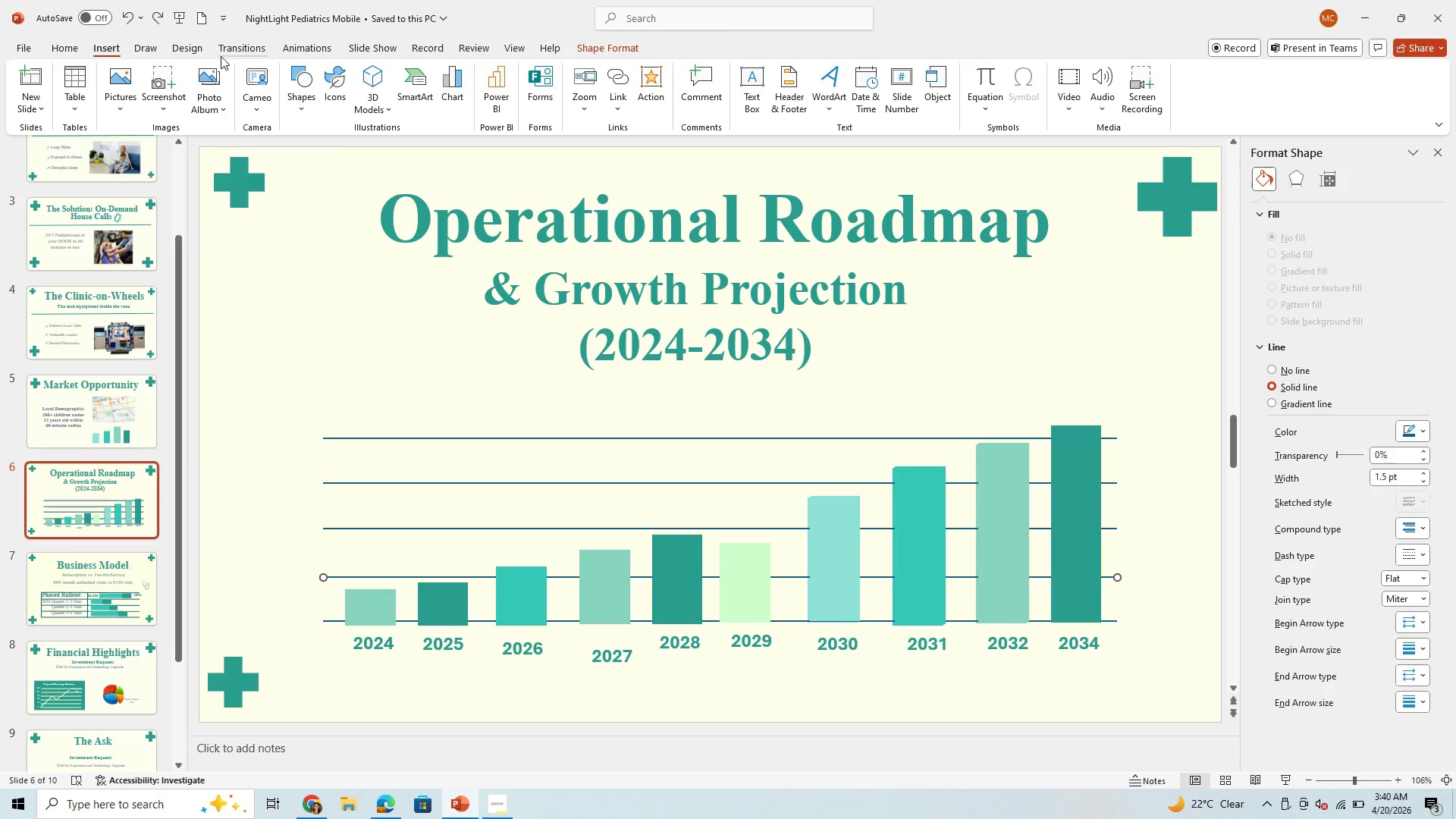 
left_click([302, 75])
 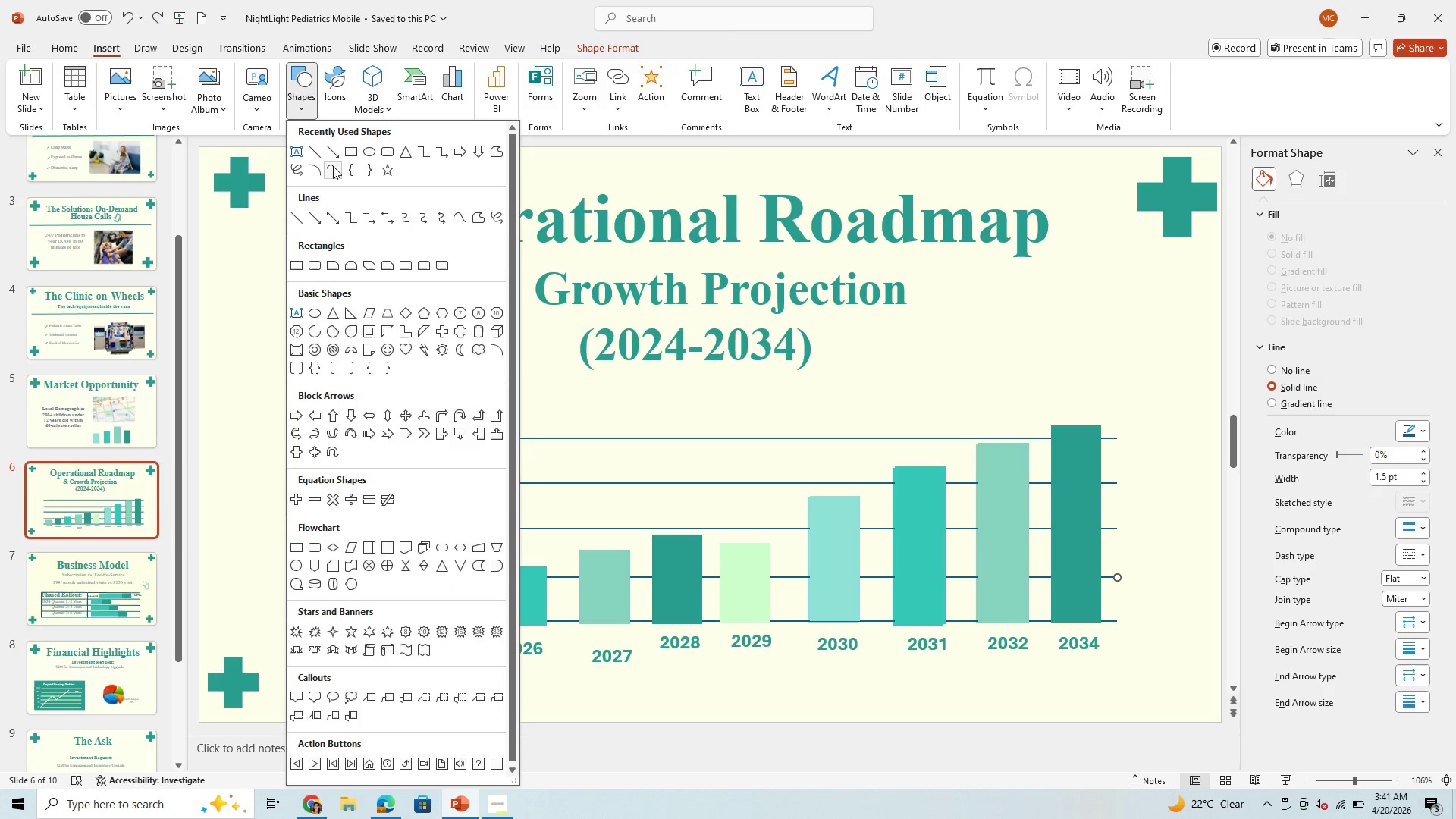 
left_click([333, 166])
 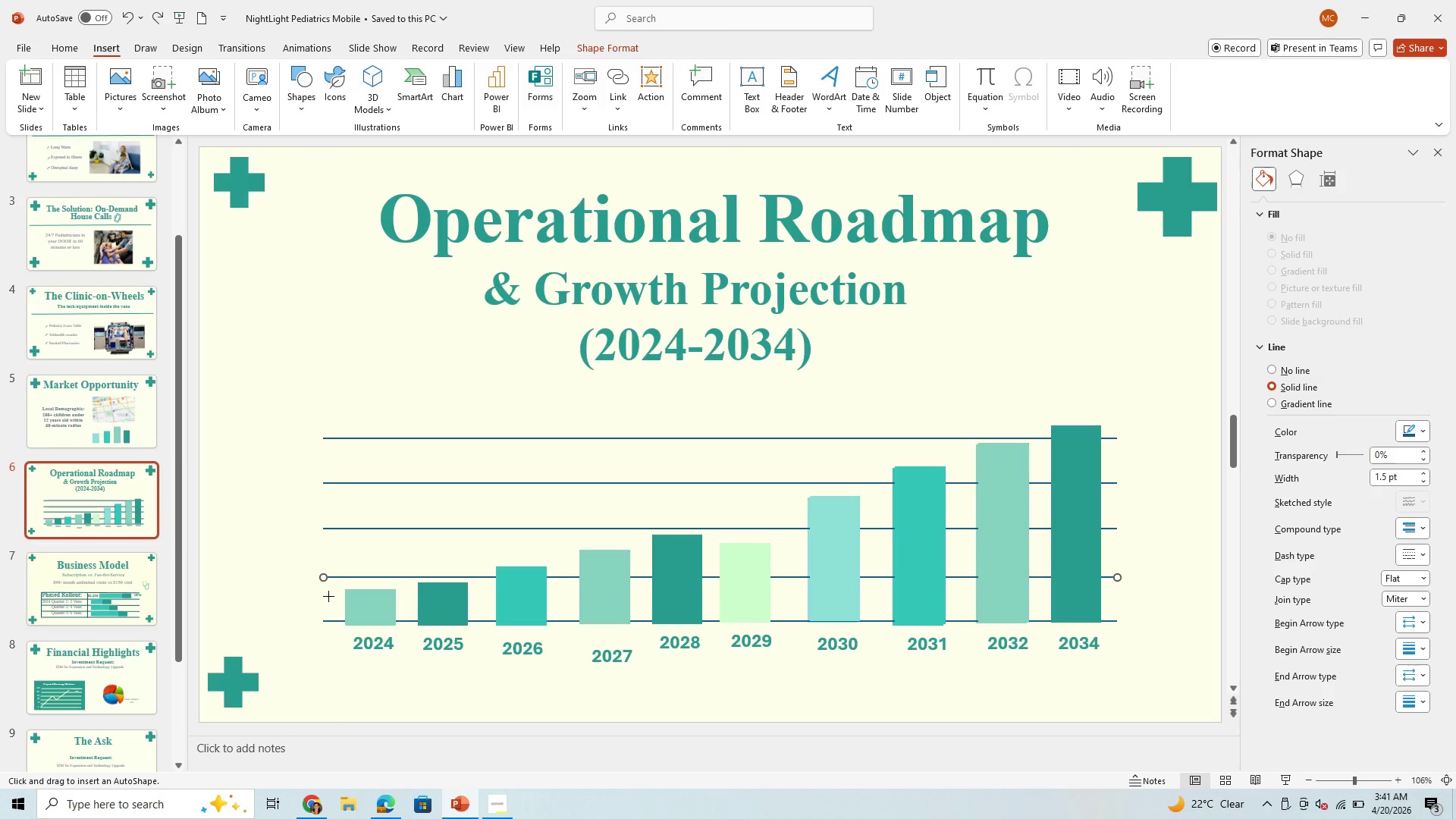 
left_click_drag(start_coordinate=[333, 588], to_coordinate=[1056, 406])
 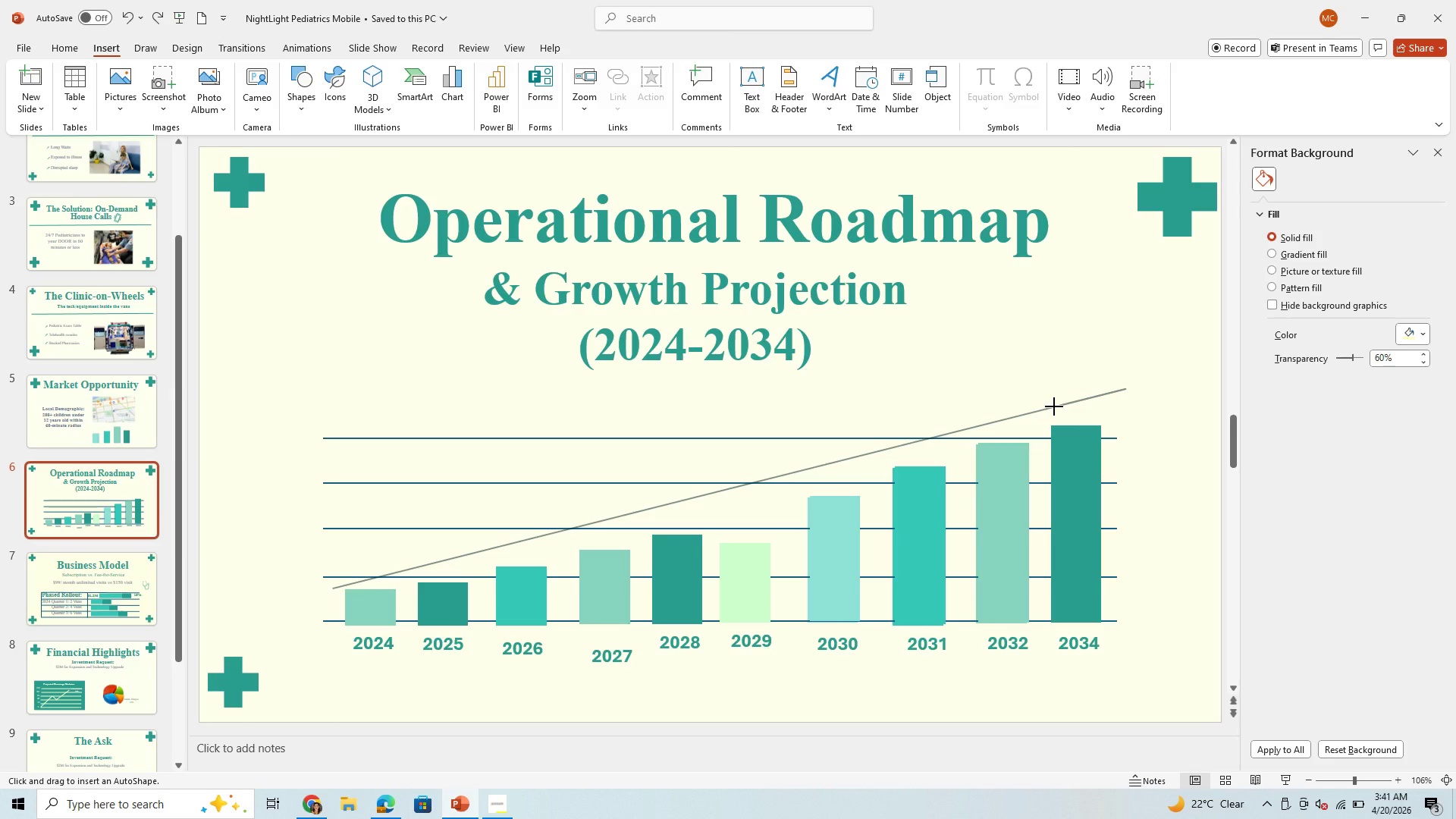 